 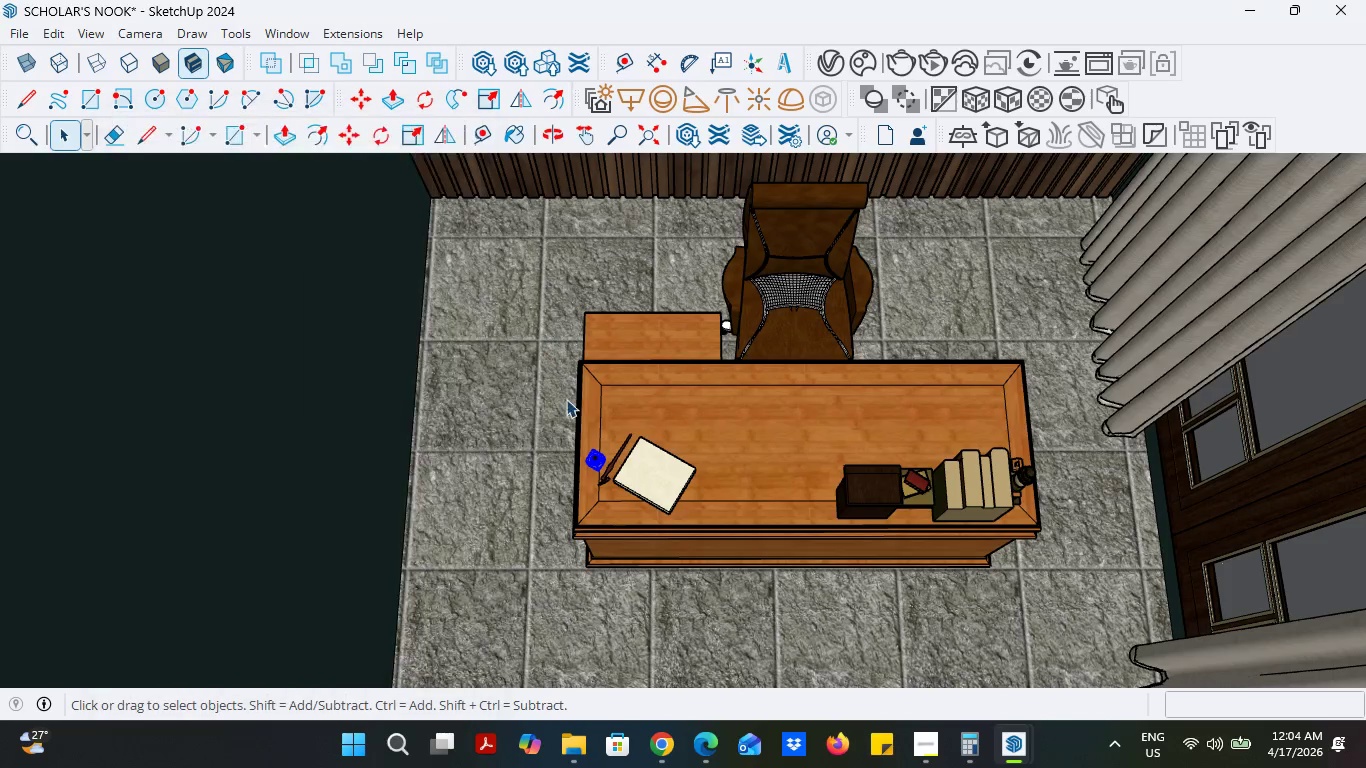 
scroll: coordinate [610, 474], scroll_direction: up, amount: 9.0
 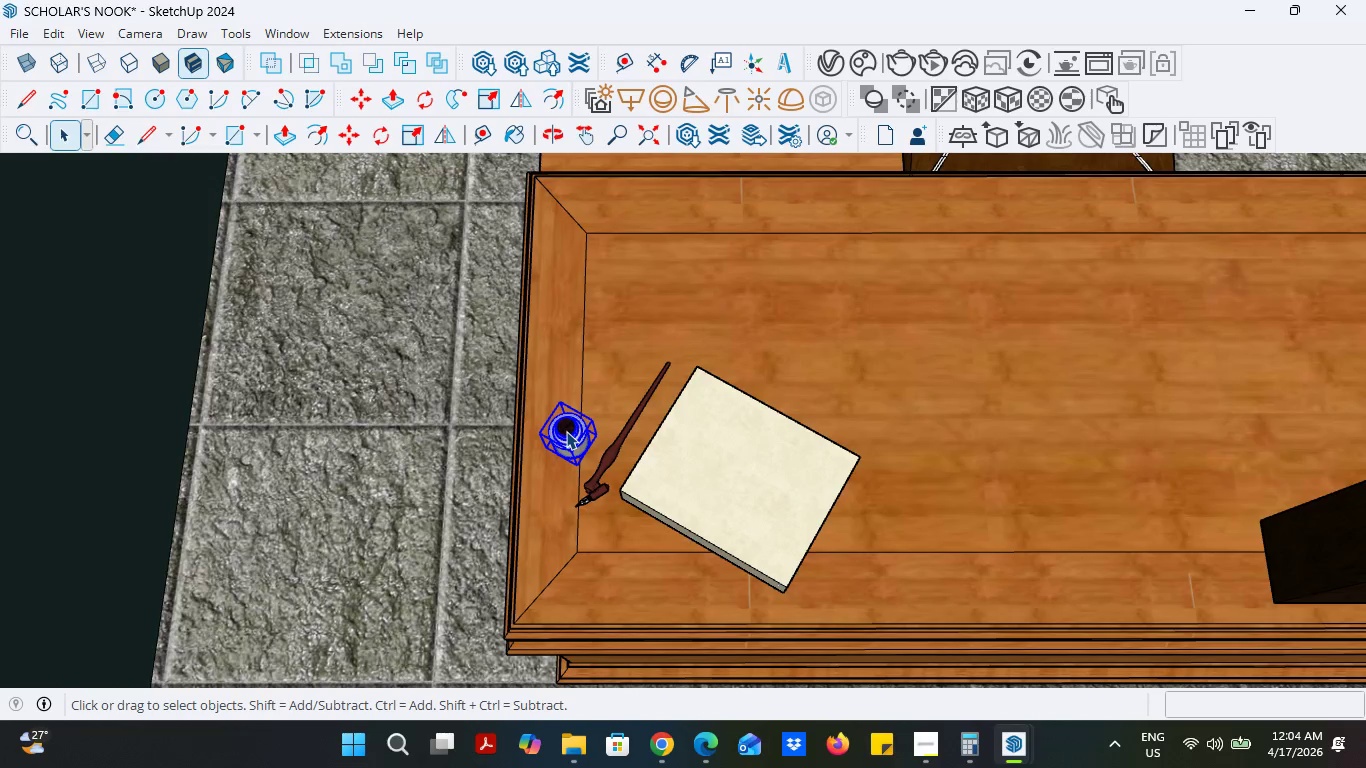 
right_click([565, 431])
 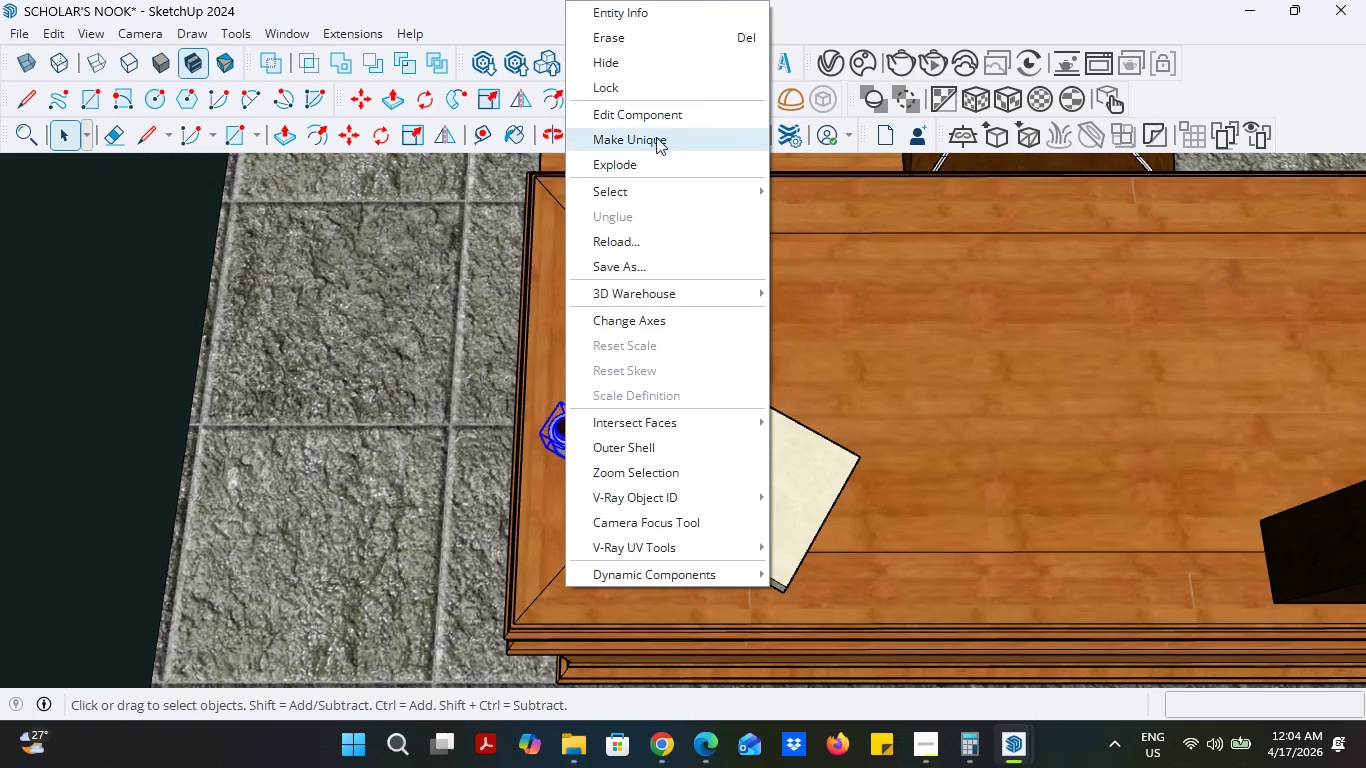 
left_click([649, 161])
 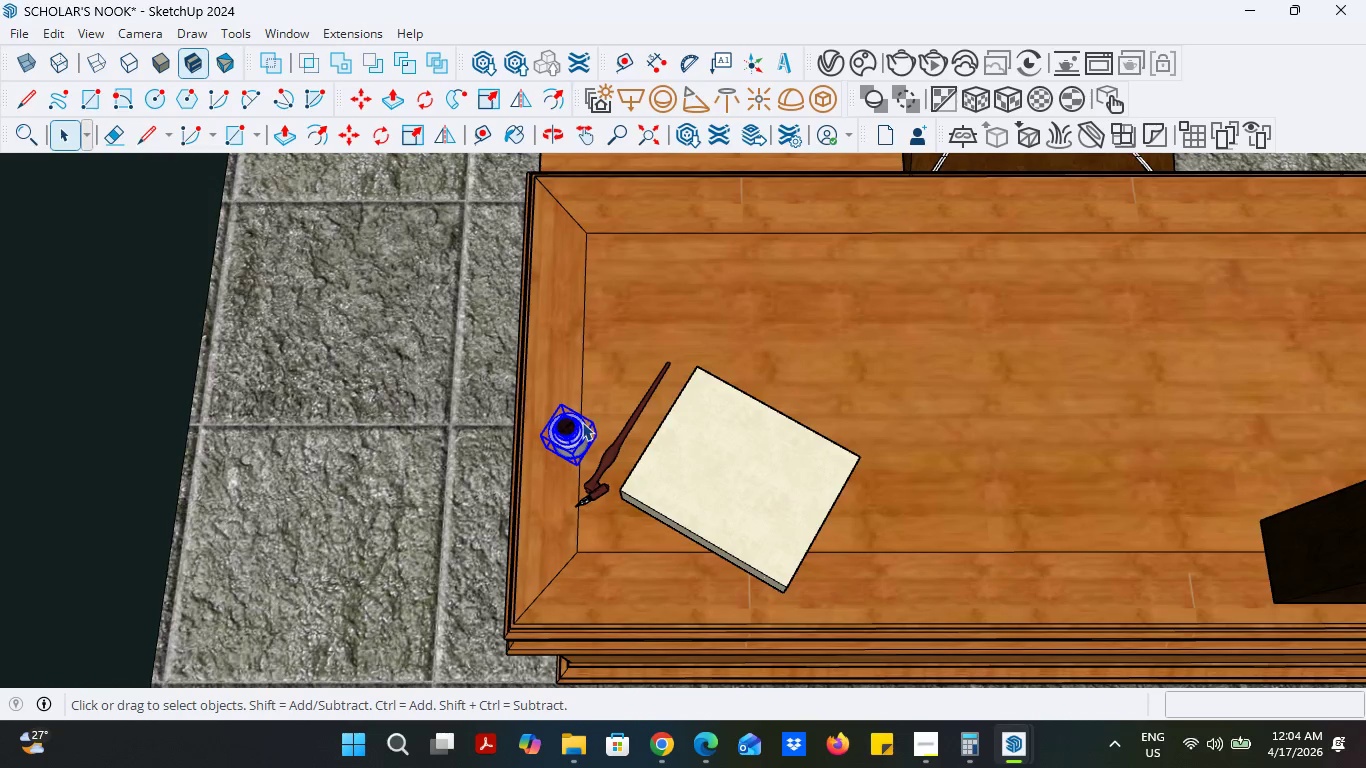 
right_click([581, 424])
 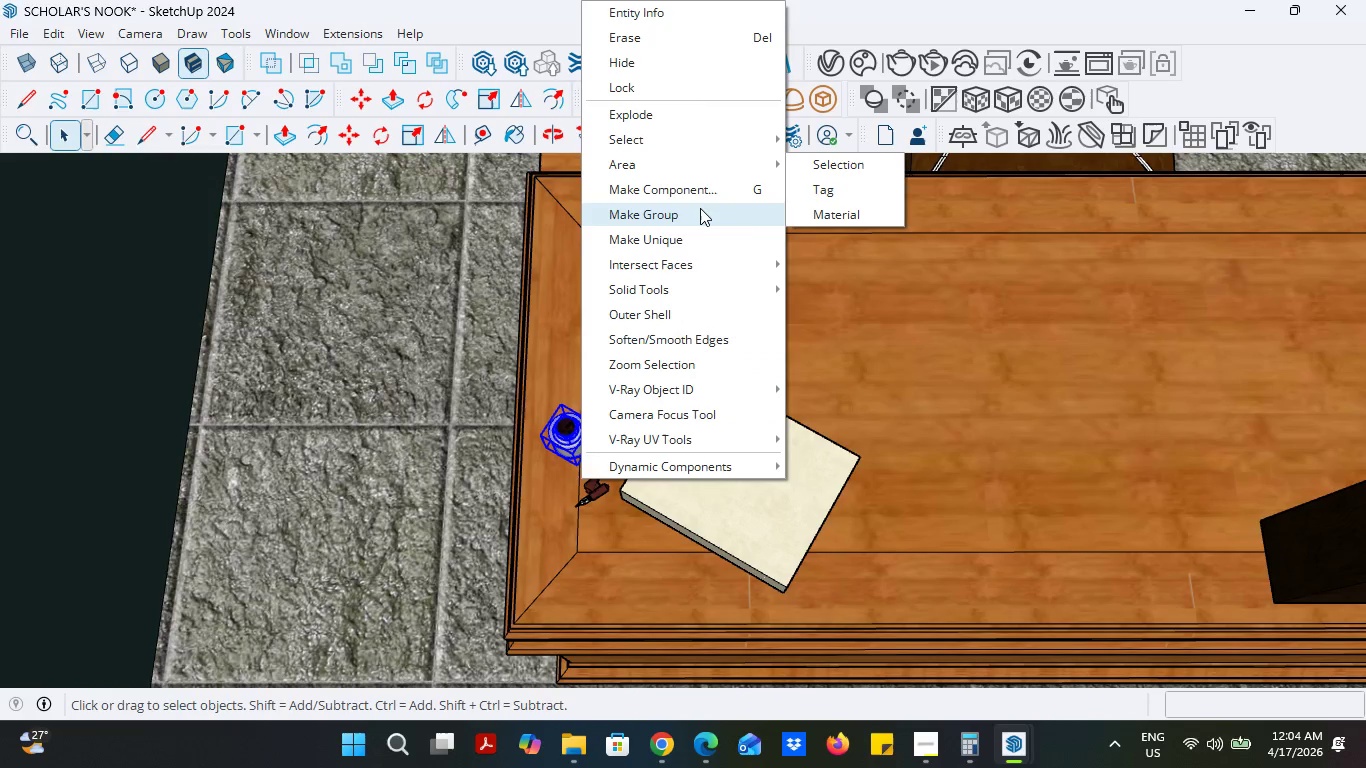 
left_click([711, 191])
 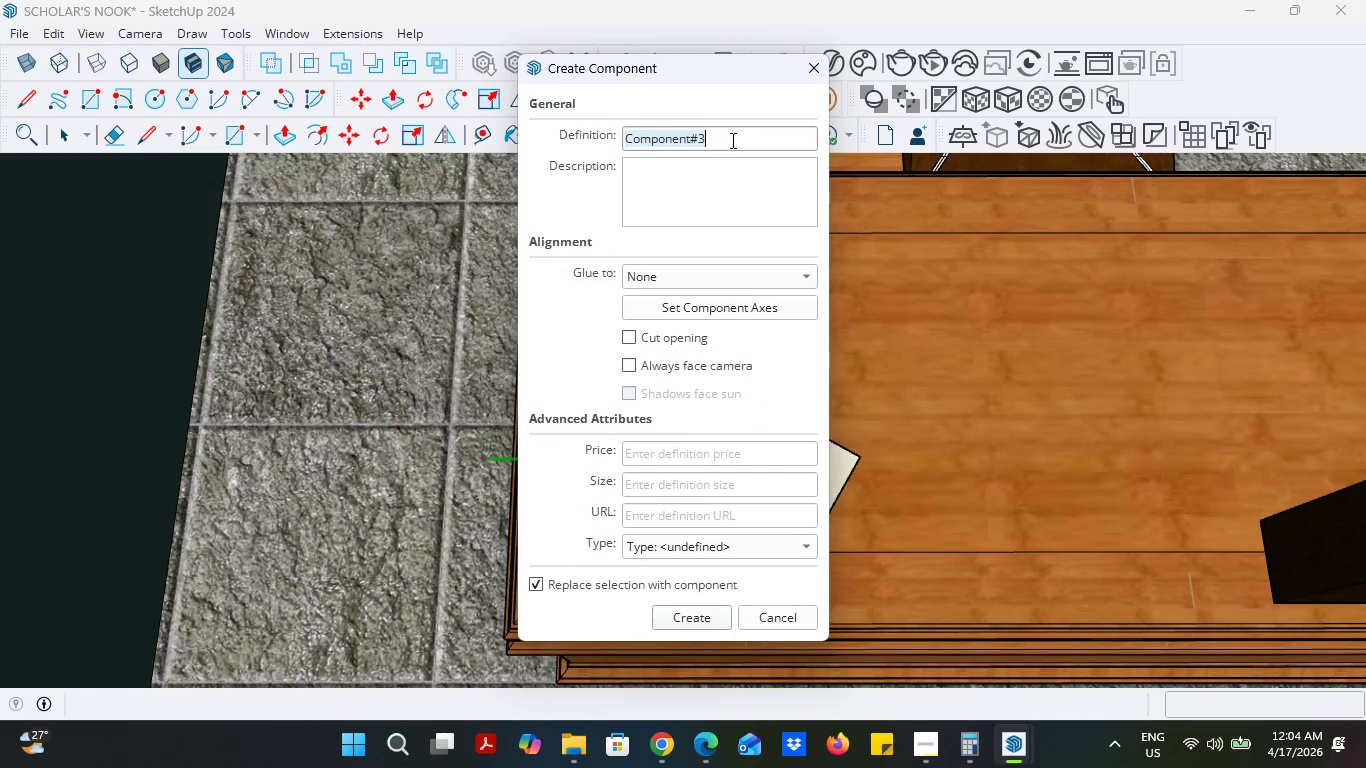 
type(Glass Inkwell)
 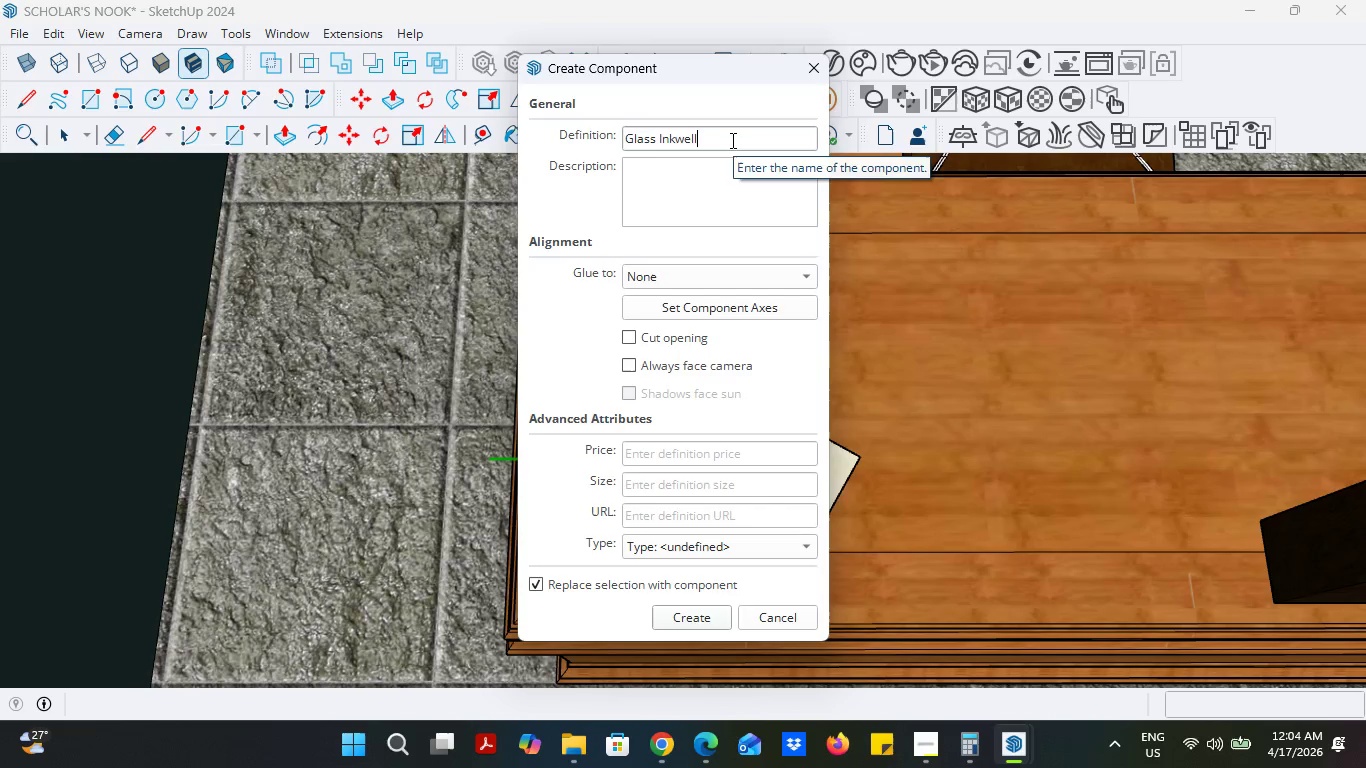 
key(Enter)
 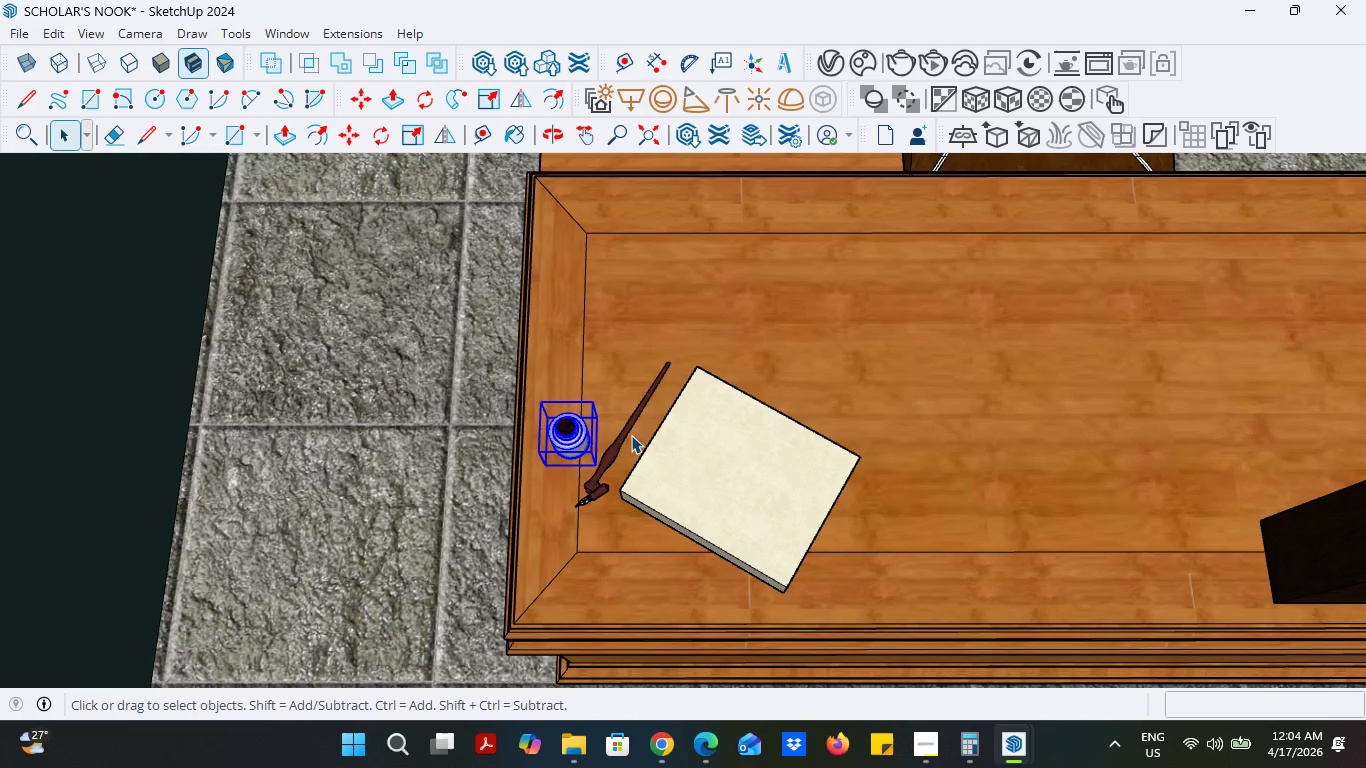 
left_click([631, 439])
 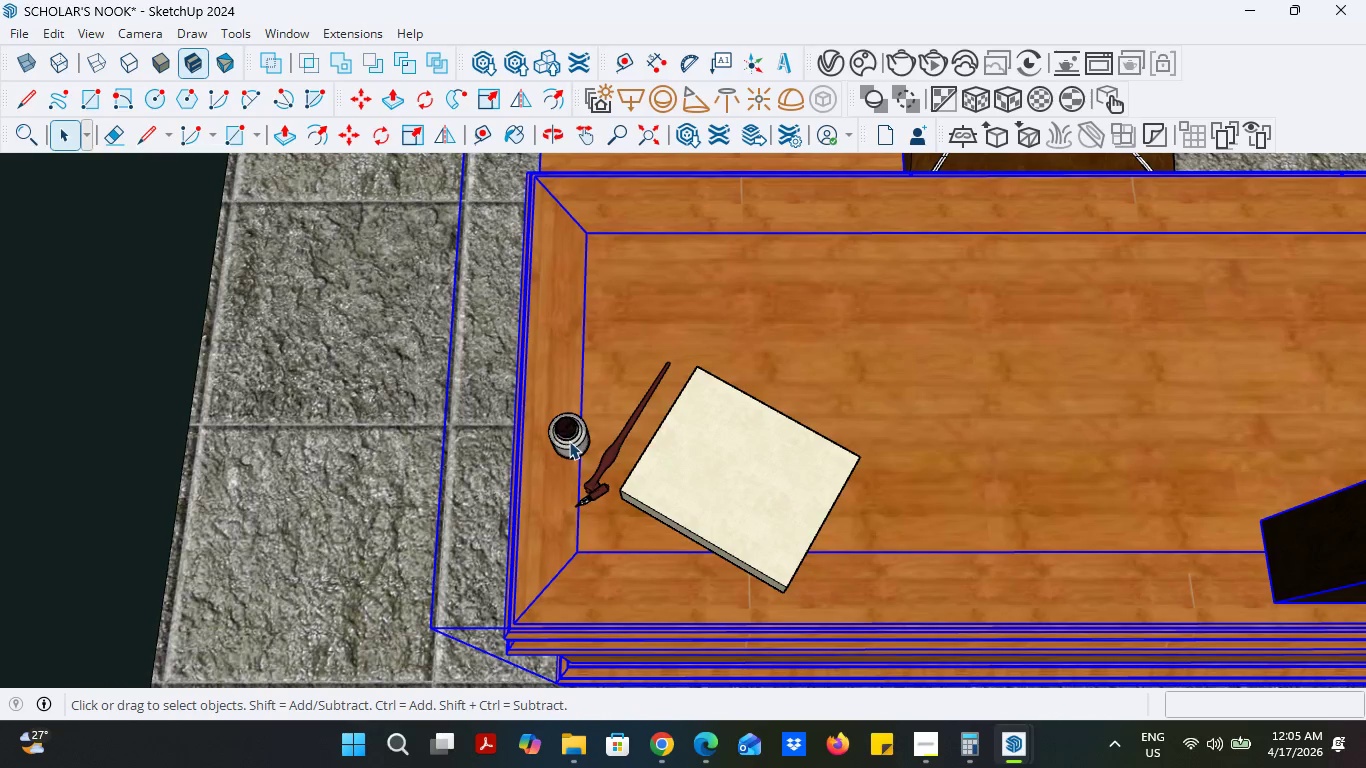 
right_click([569, 441])
 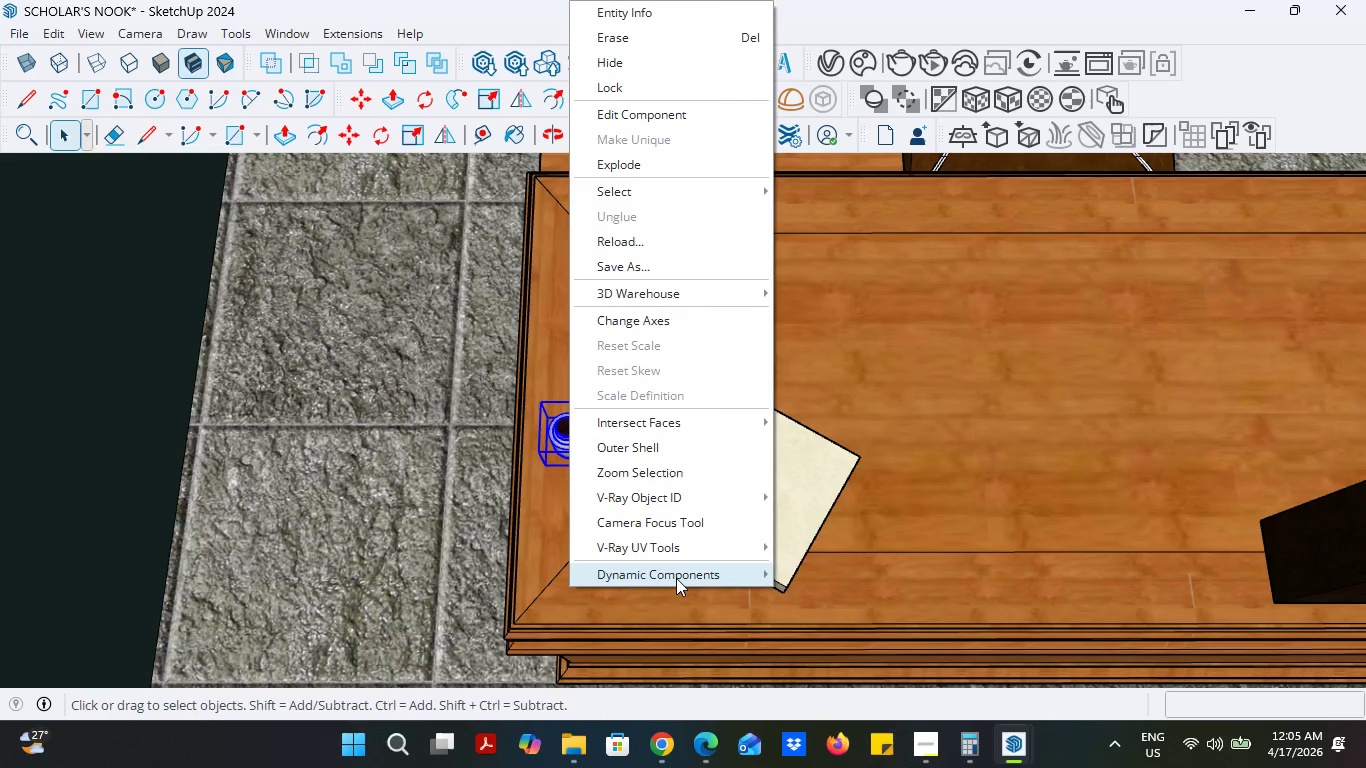 
left_click([679, 582])
 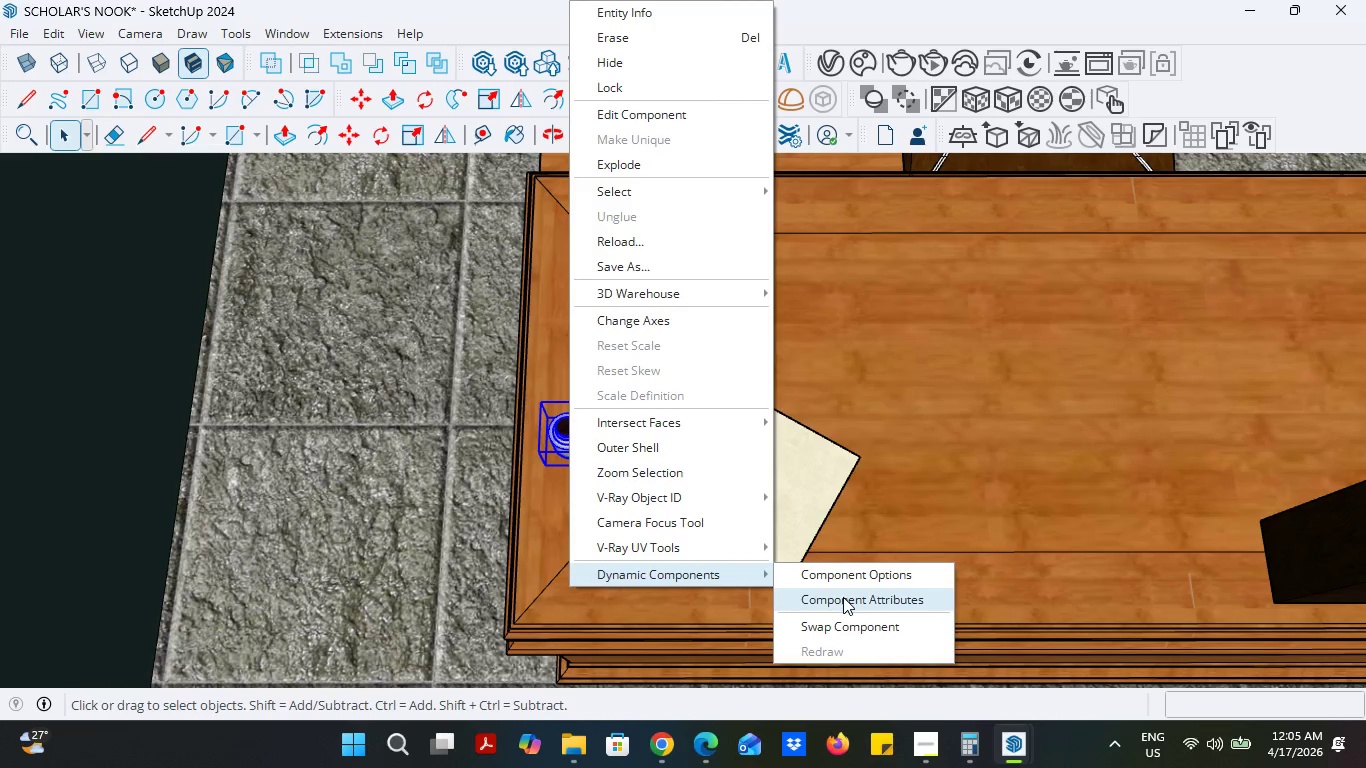 
left_click([843, 598])
 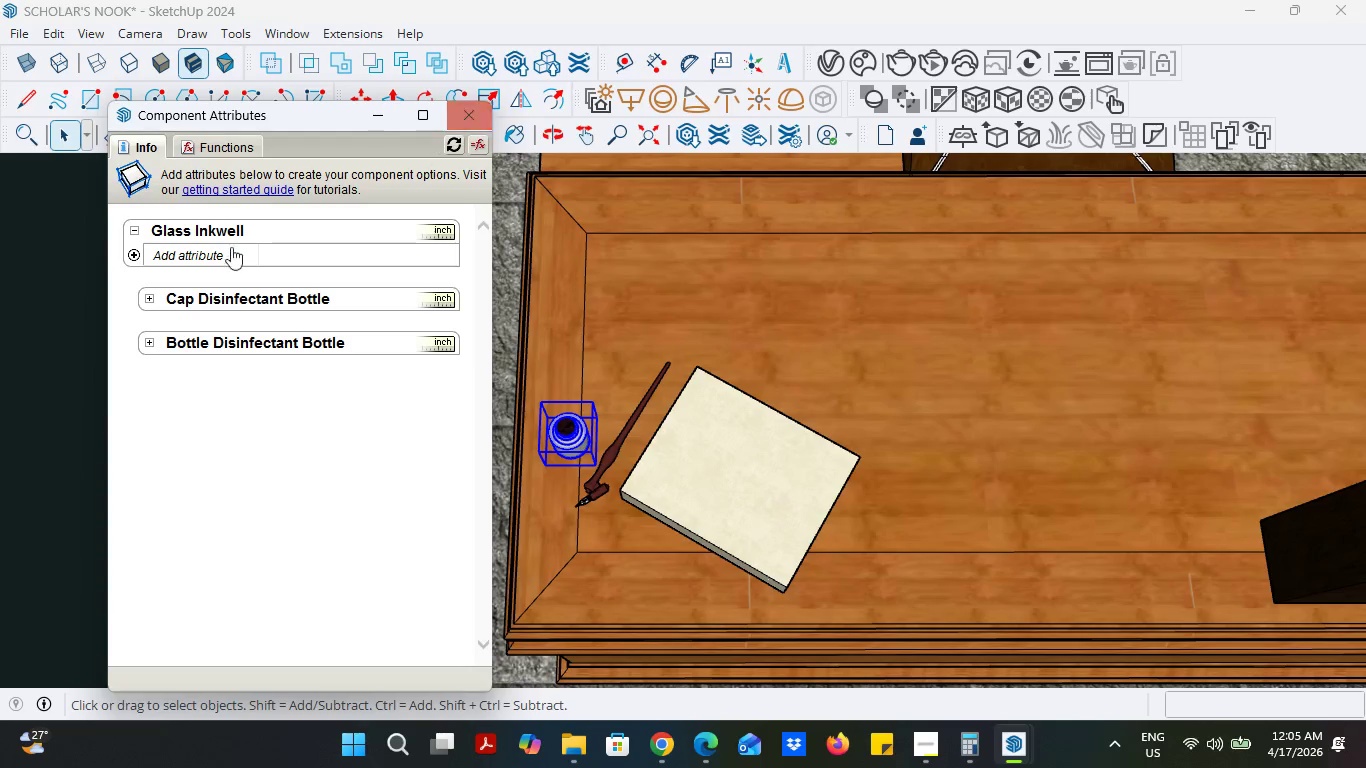 
left_click([150, 294])
 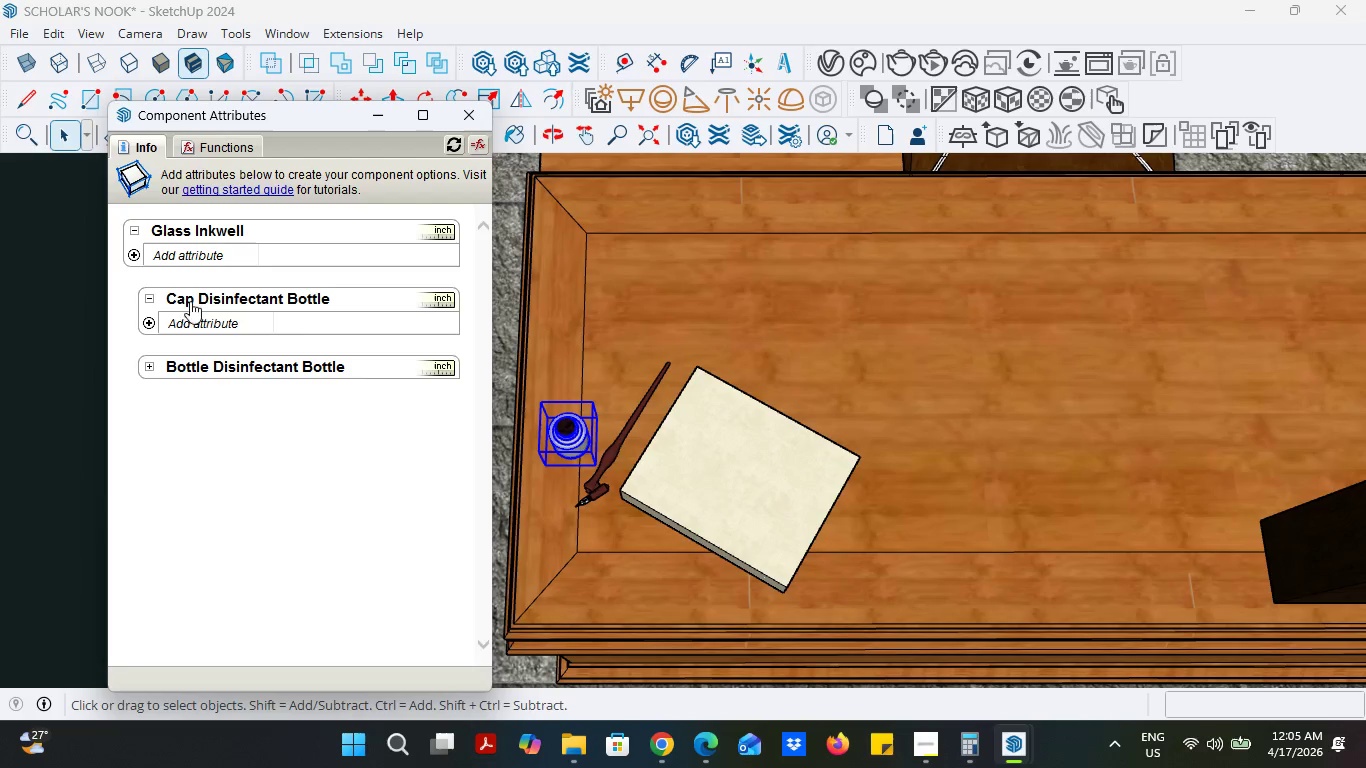 
left_click([152, 295])
 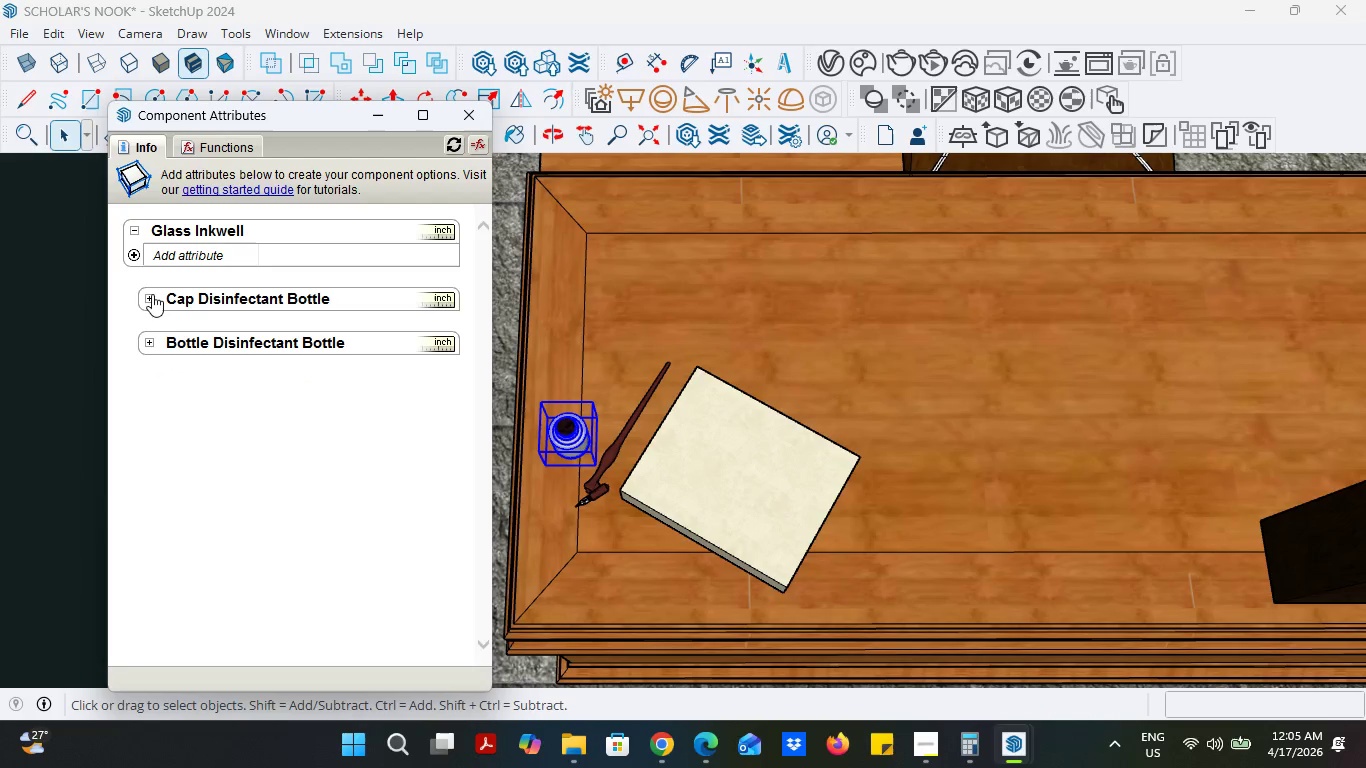 
right_click([152, 294])
 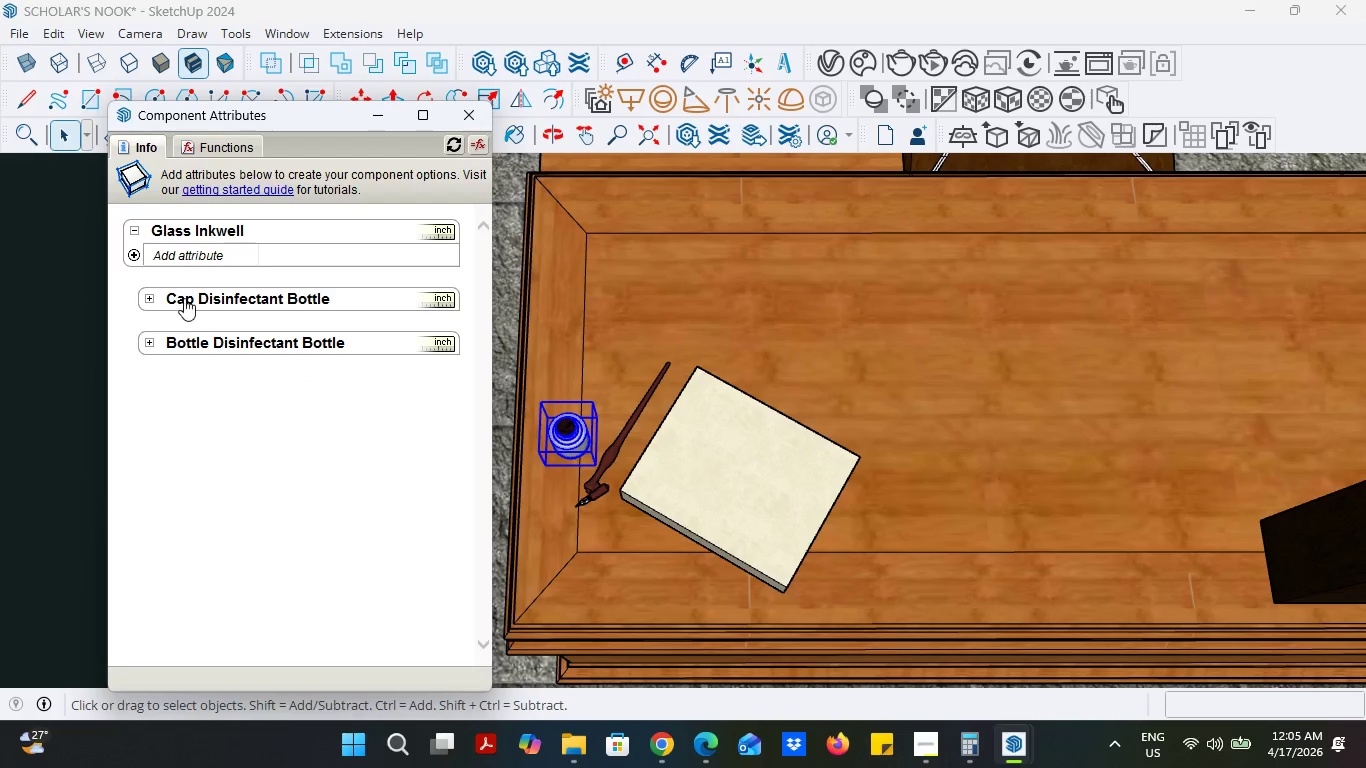 
right_click([184, 298])
 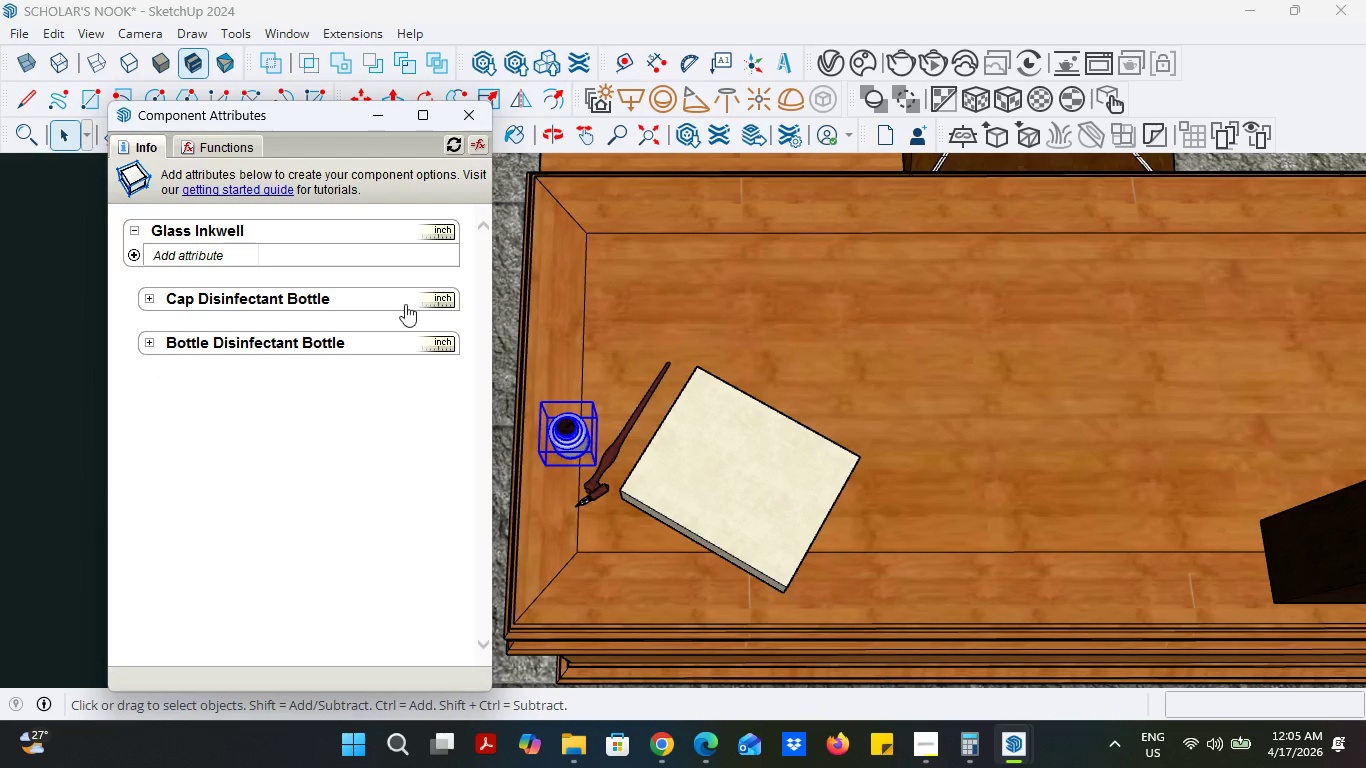 
left_click([417, 303])
 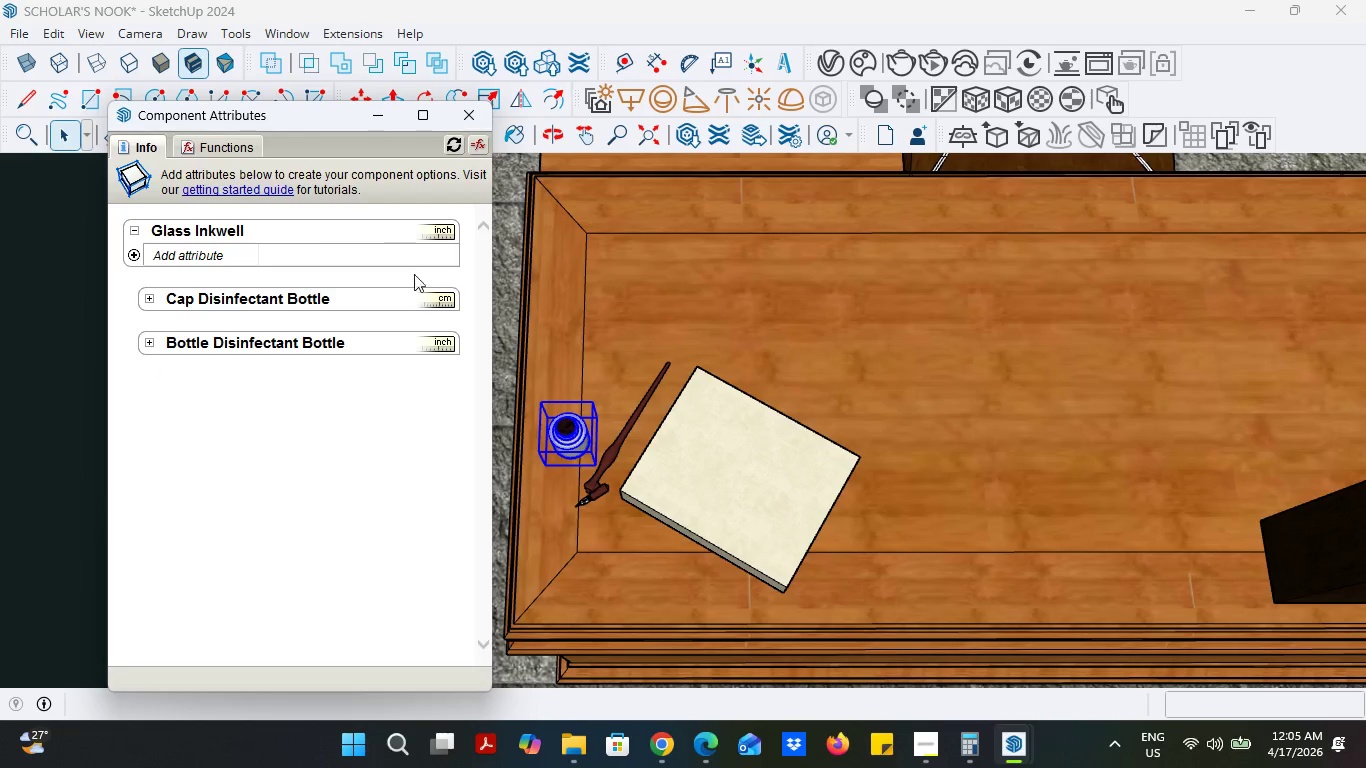 
left_click([443, 298])
 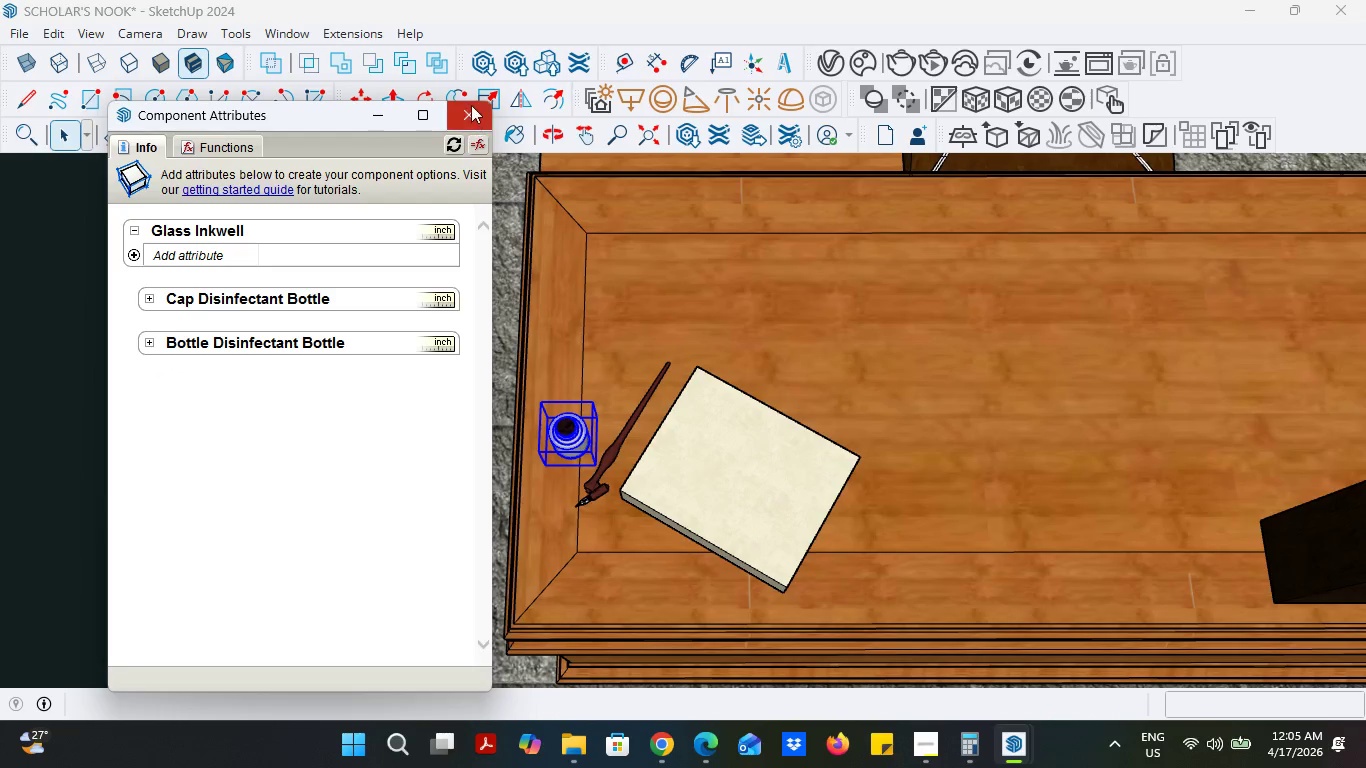 
left_click([471, 107])
 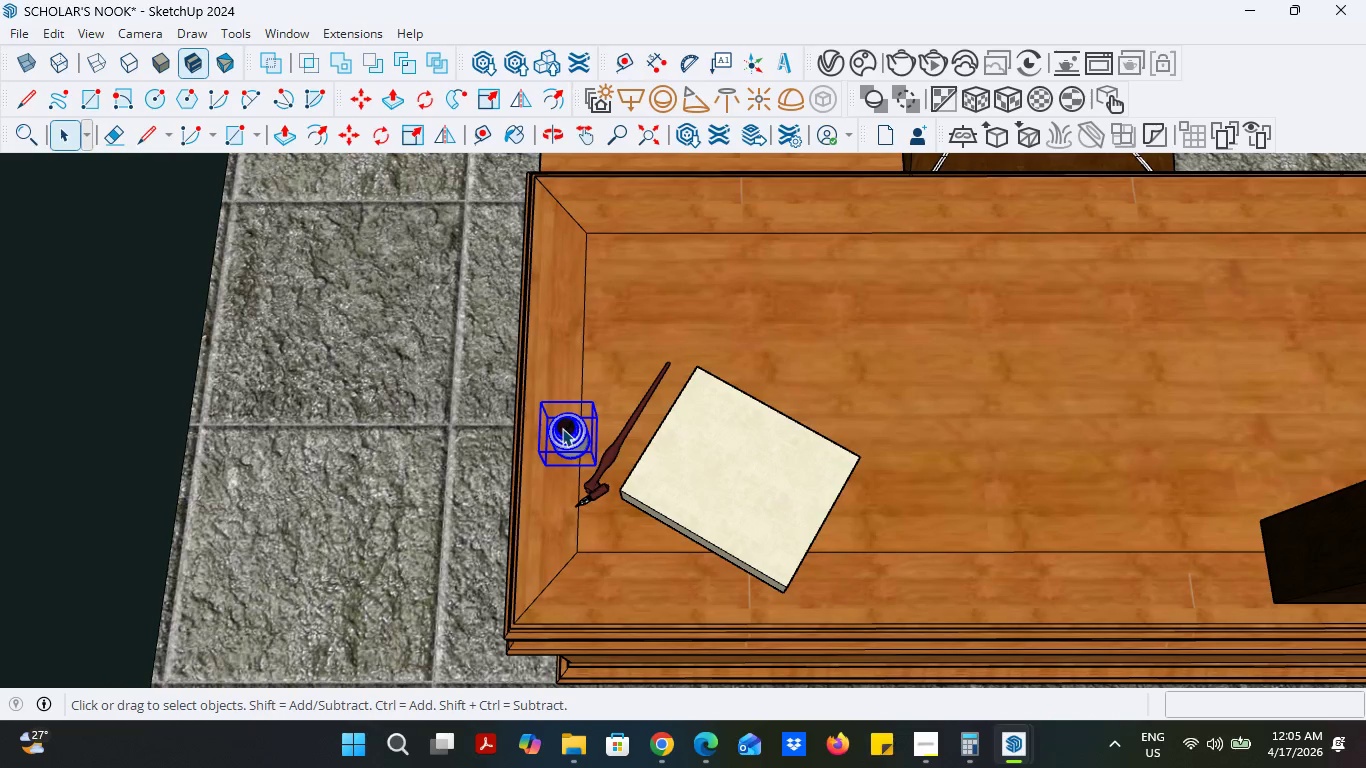 
scroll: coordinate [575, 431], scroll_direction: down, amount: 15.0
 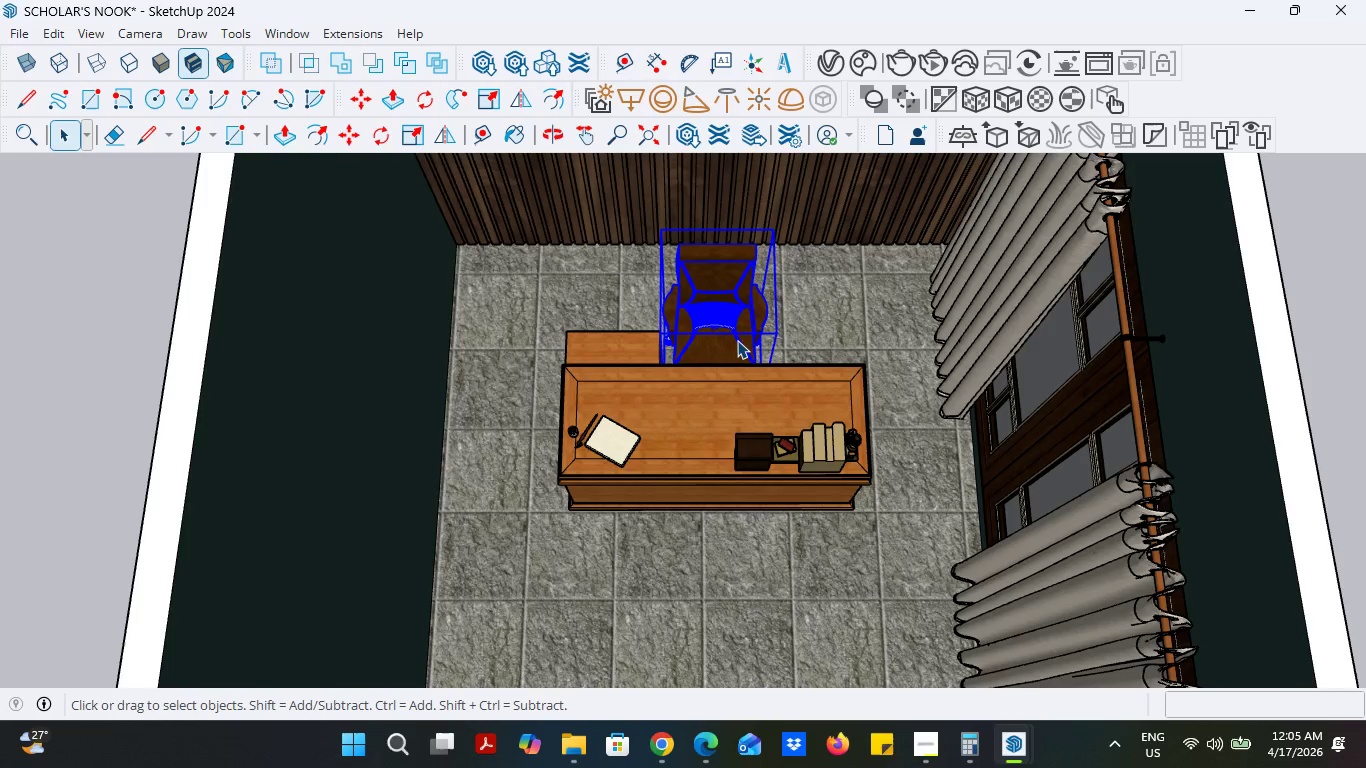 
right_click([737, 340])
 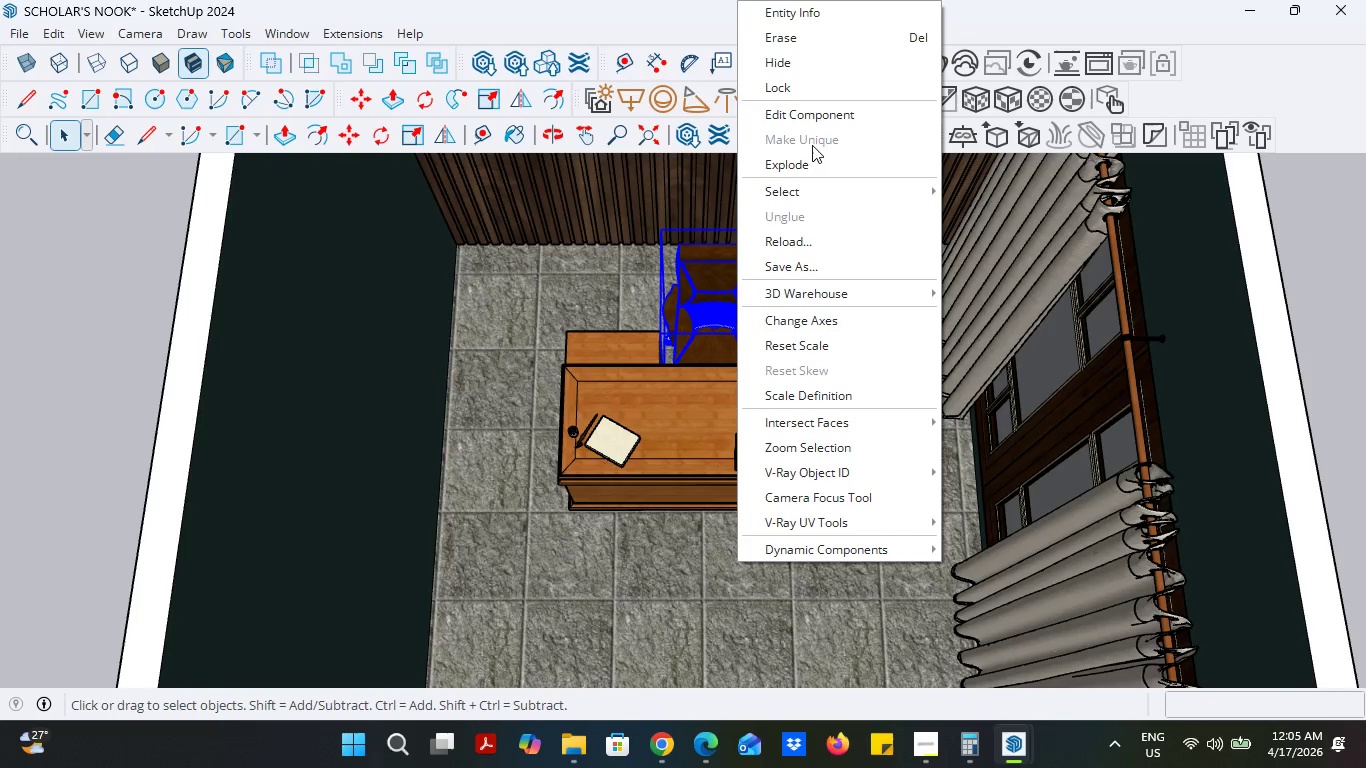 
left_click([804, 165])
 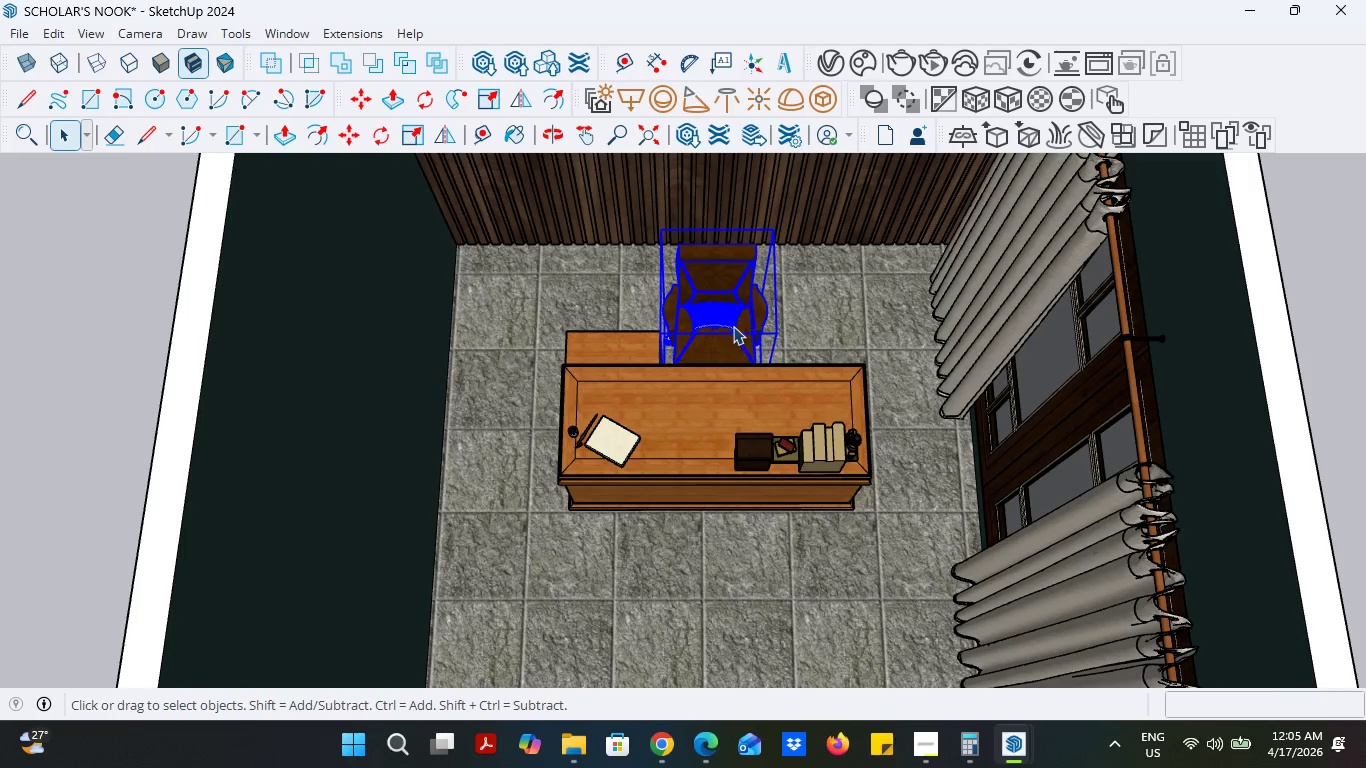 
right_click([733, 326])
 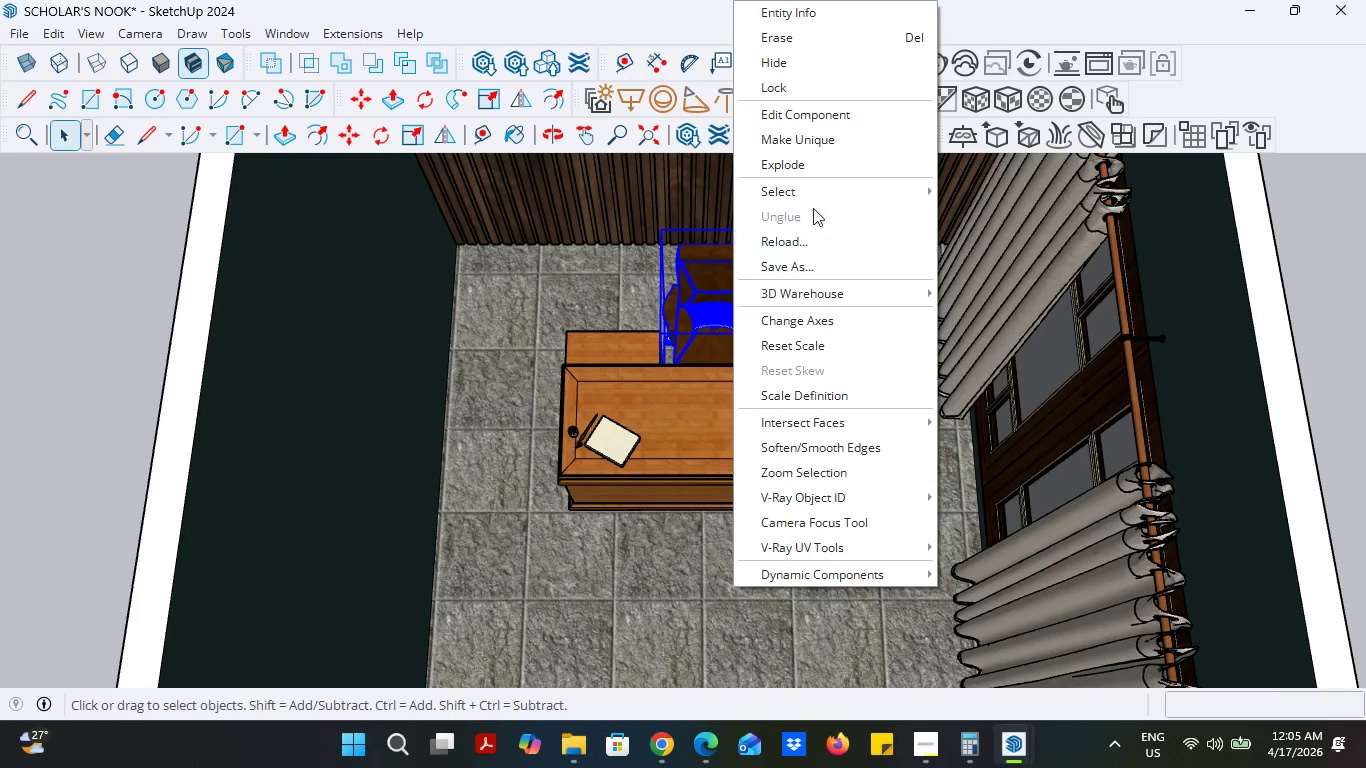 
left_click([813, 164])
 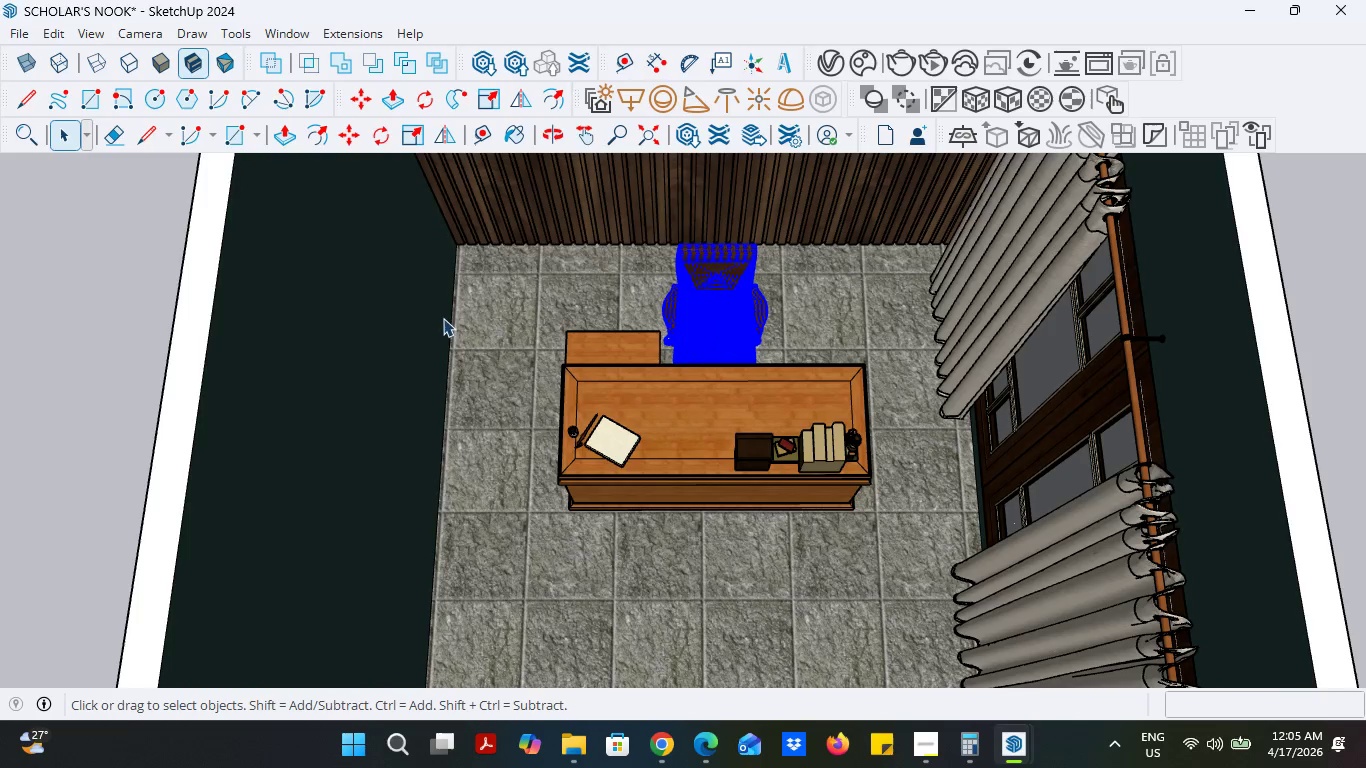 
right_click([696, 325])
 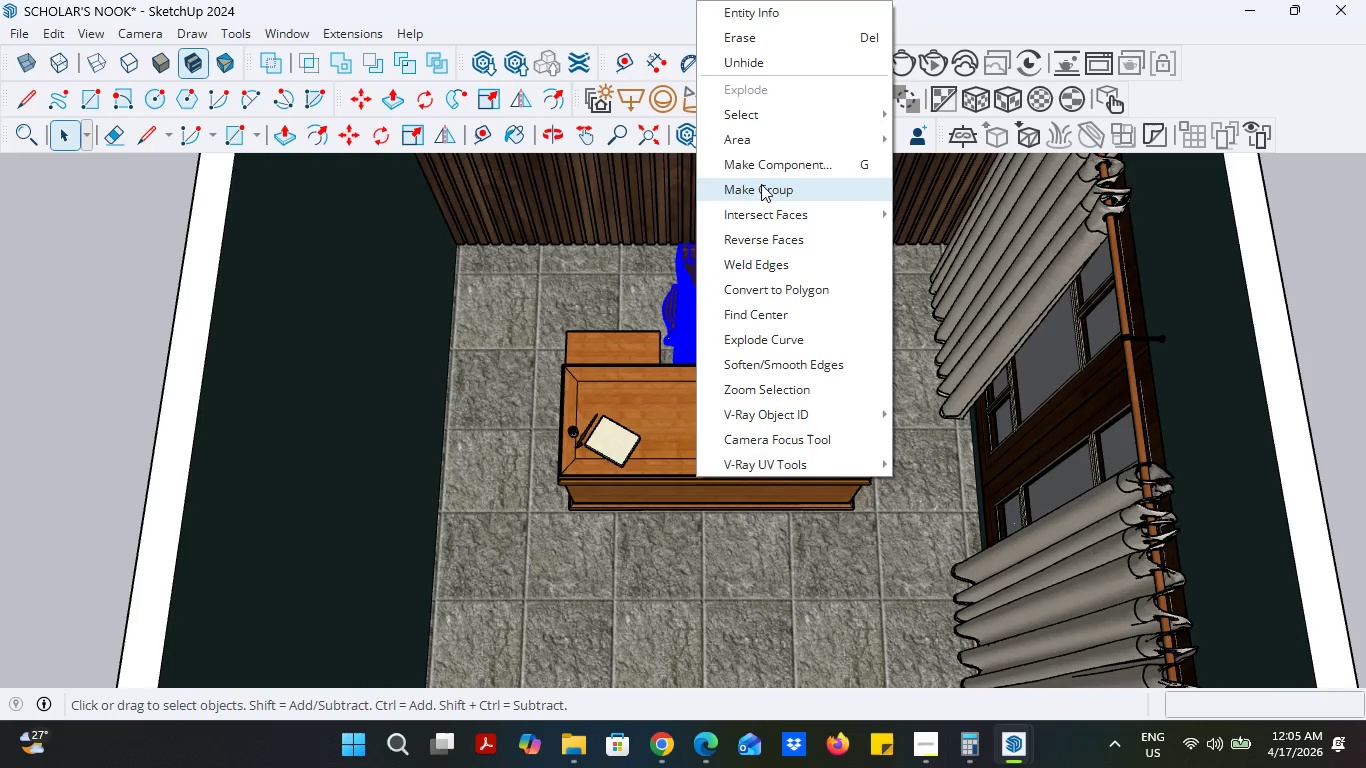 
left_click([769, 170])
 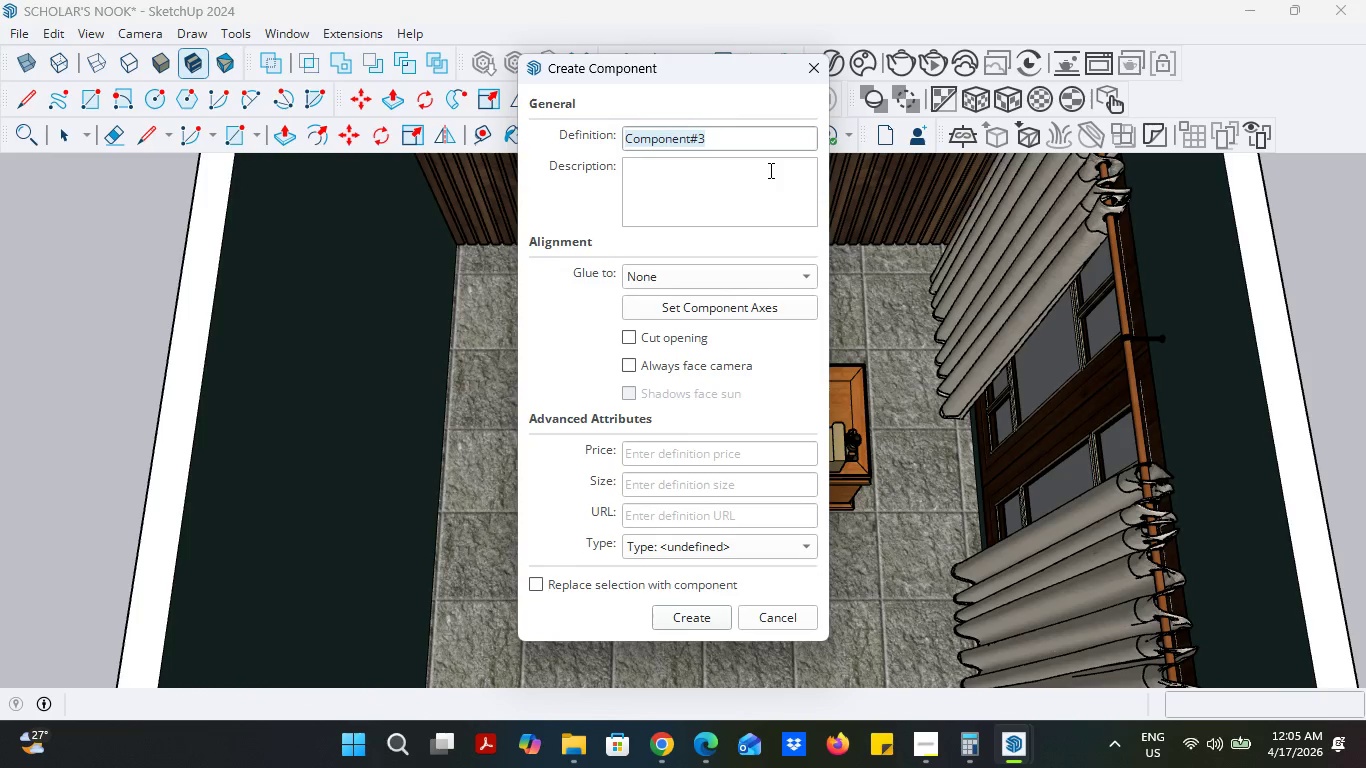 
type(Leather Office Chair)
 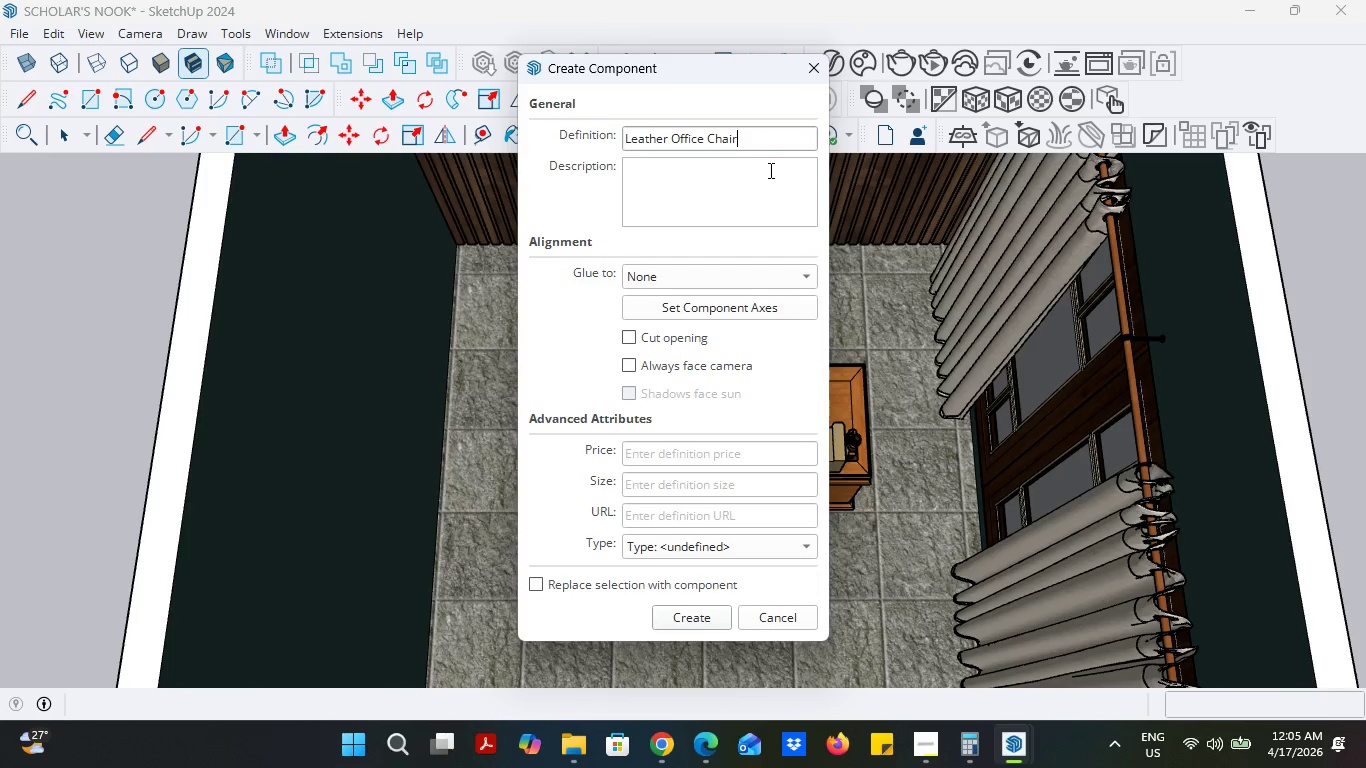 
key(Enter)
 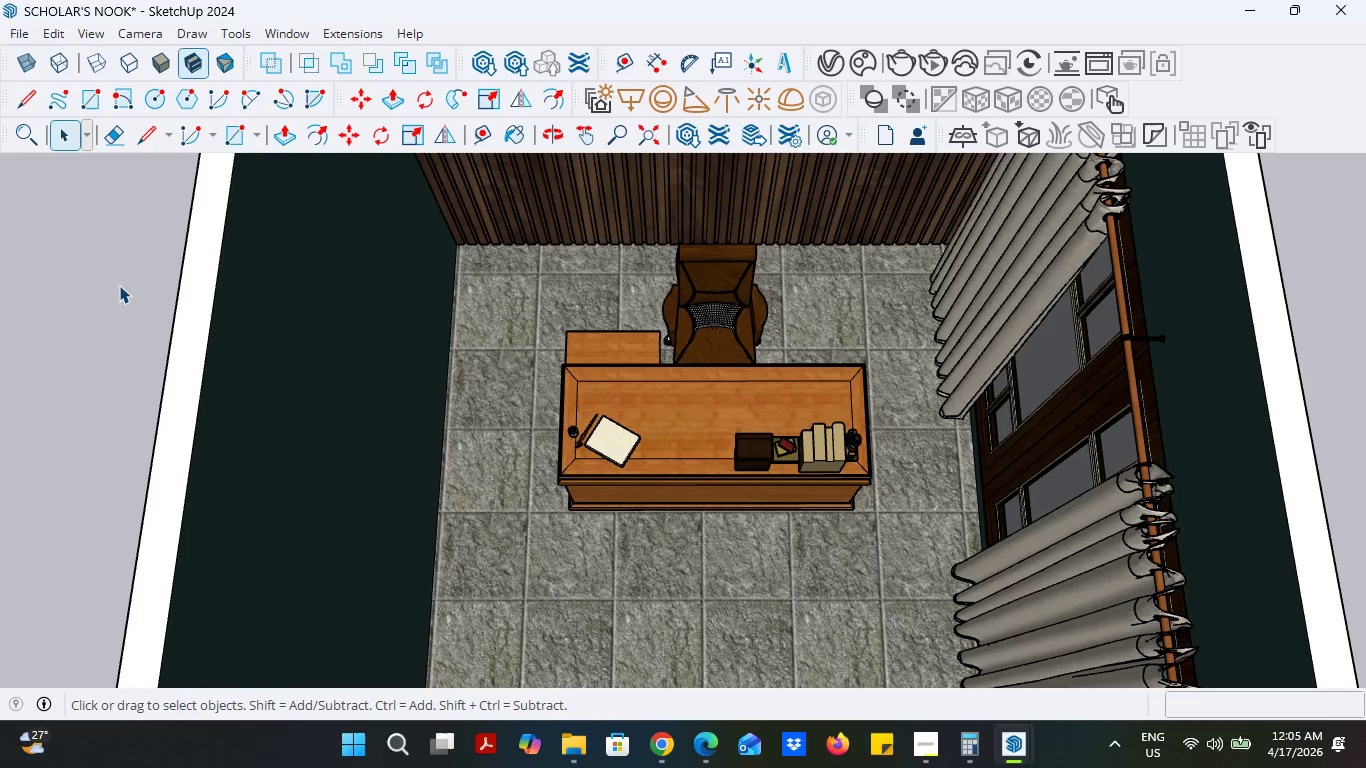 
left_click([719, 311])
 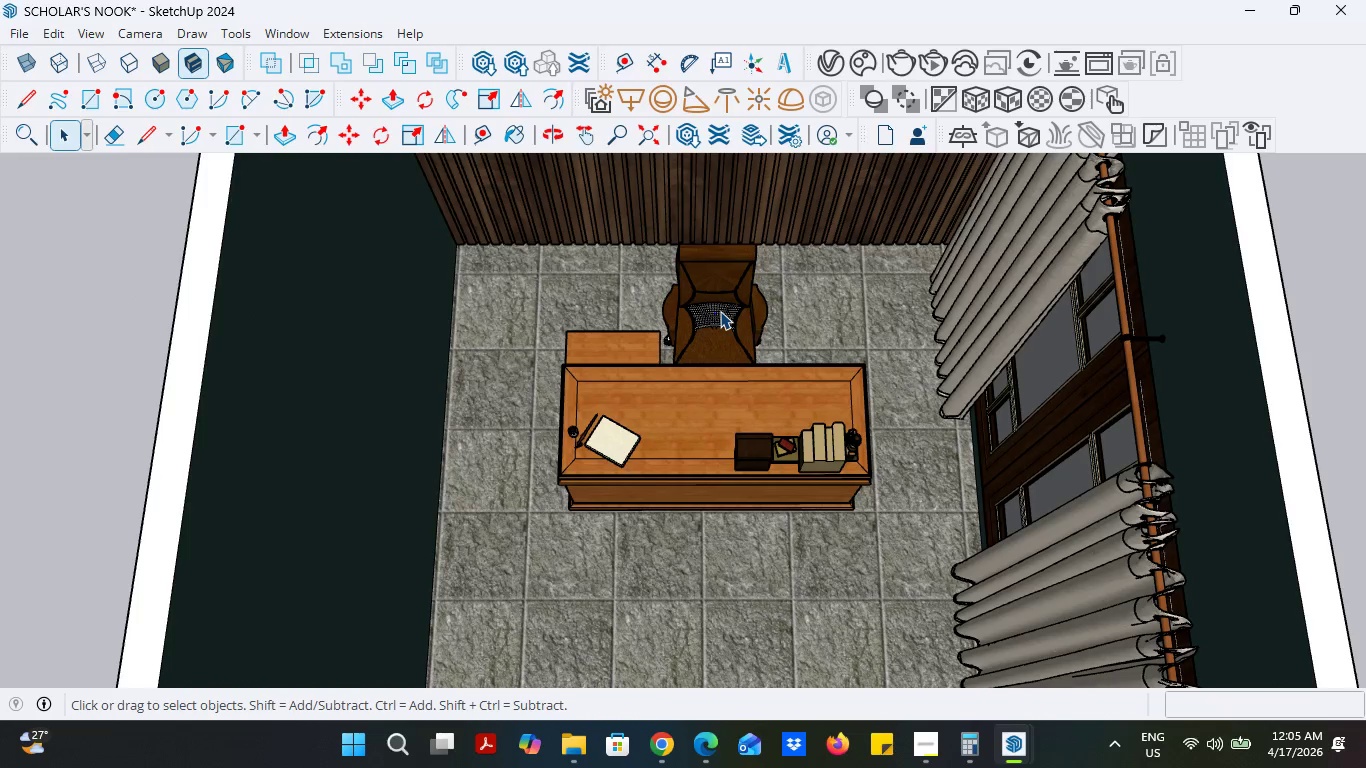 
left_click([694, 323])
 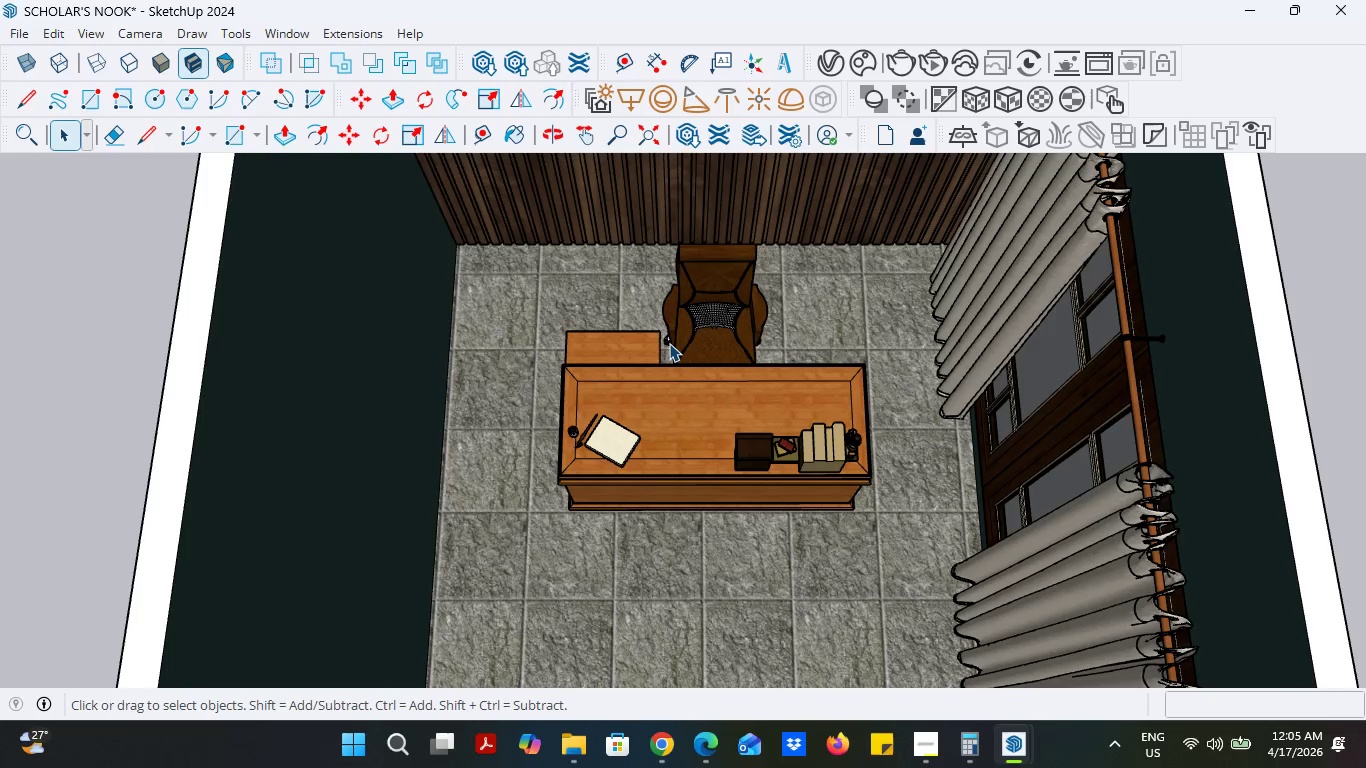 
scroll: coordinate [658, 368], scroll_direction: down, amount: 2.0
 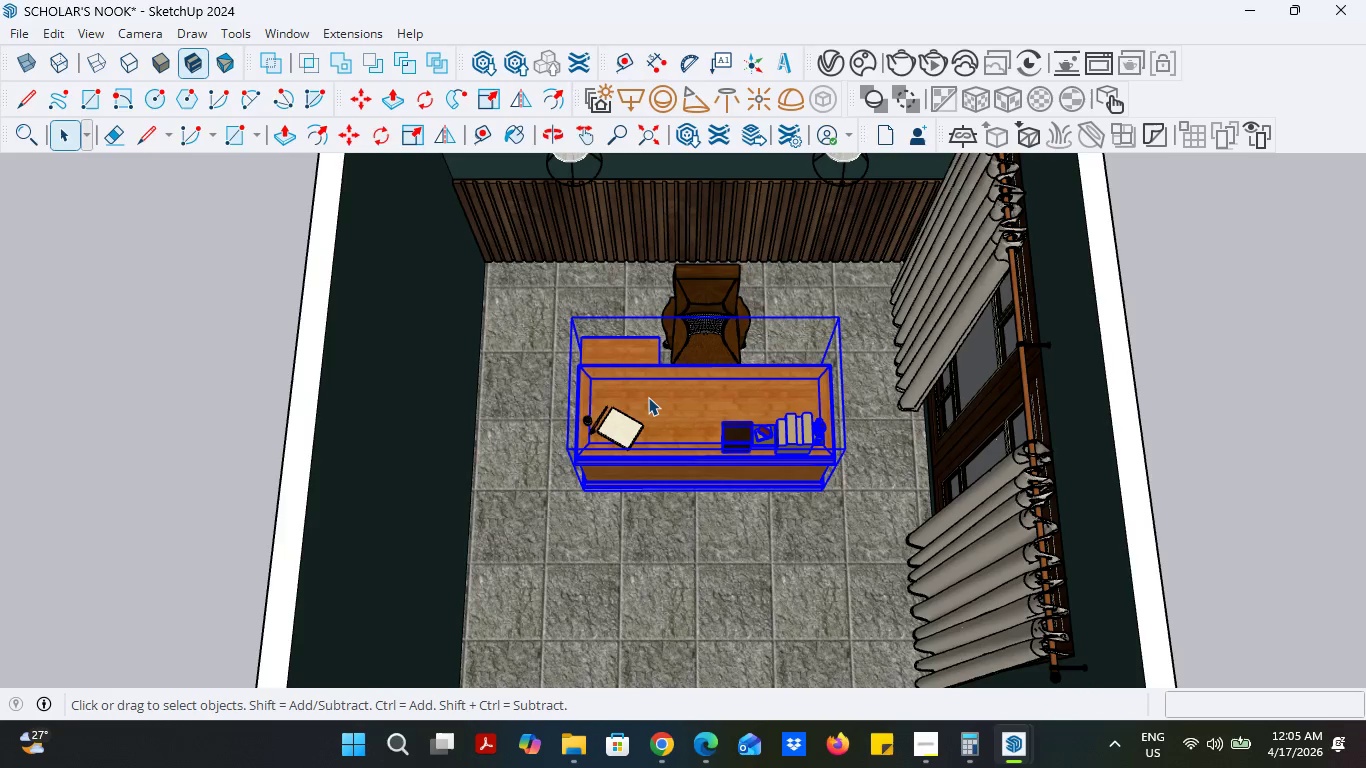 
left_click([705, 297])
 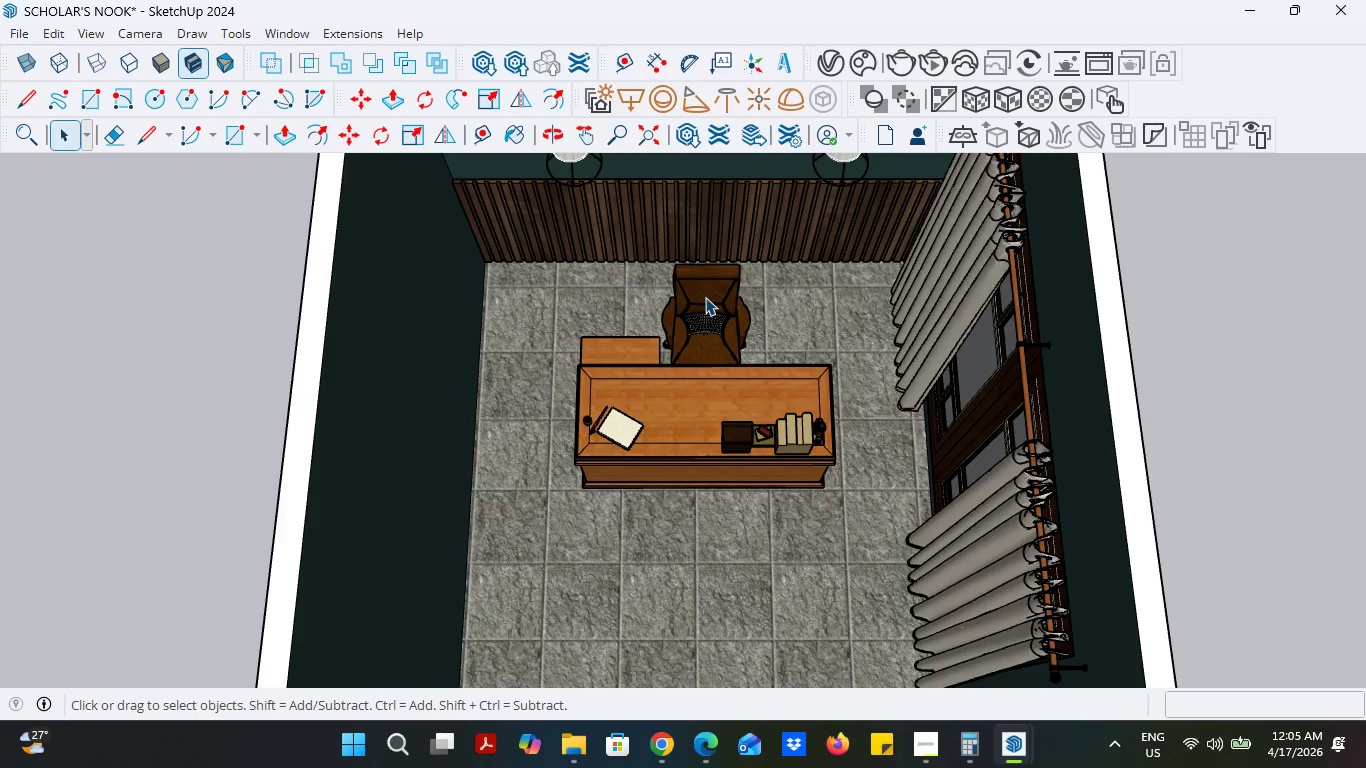 
left_click([706, 297])
 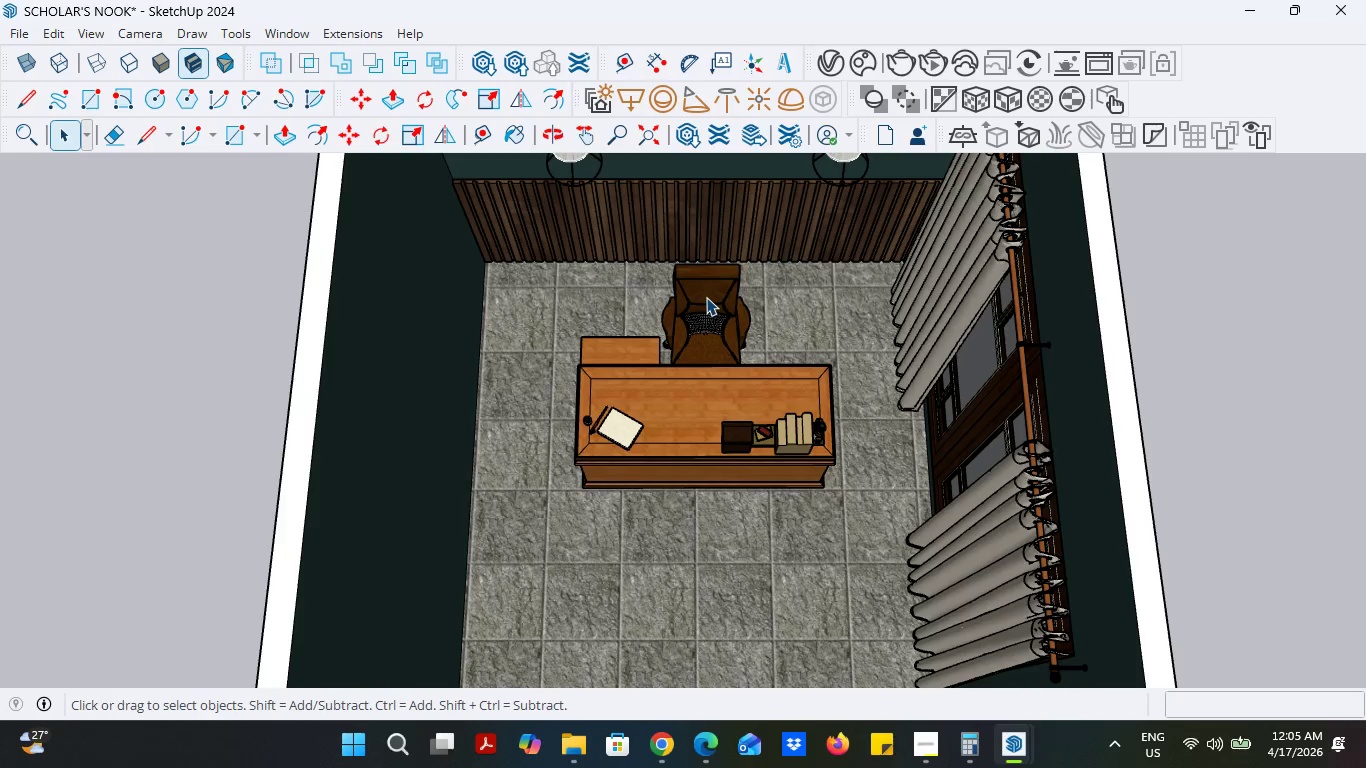 
left_click([675, 280])
 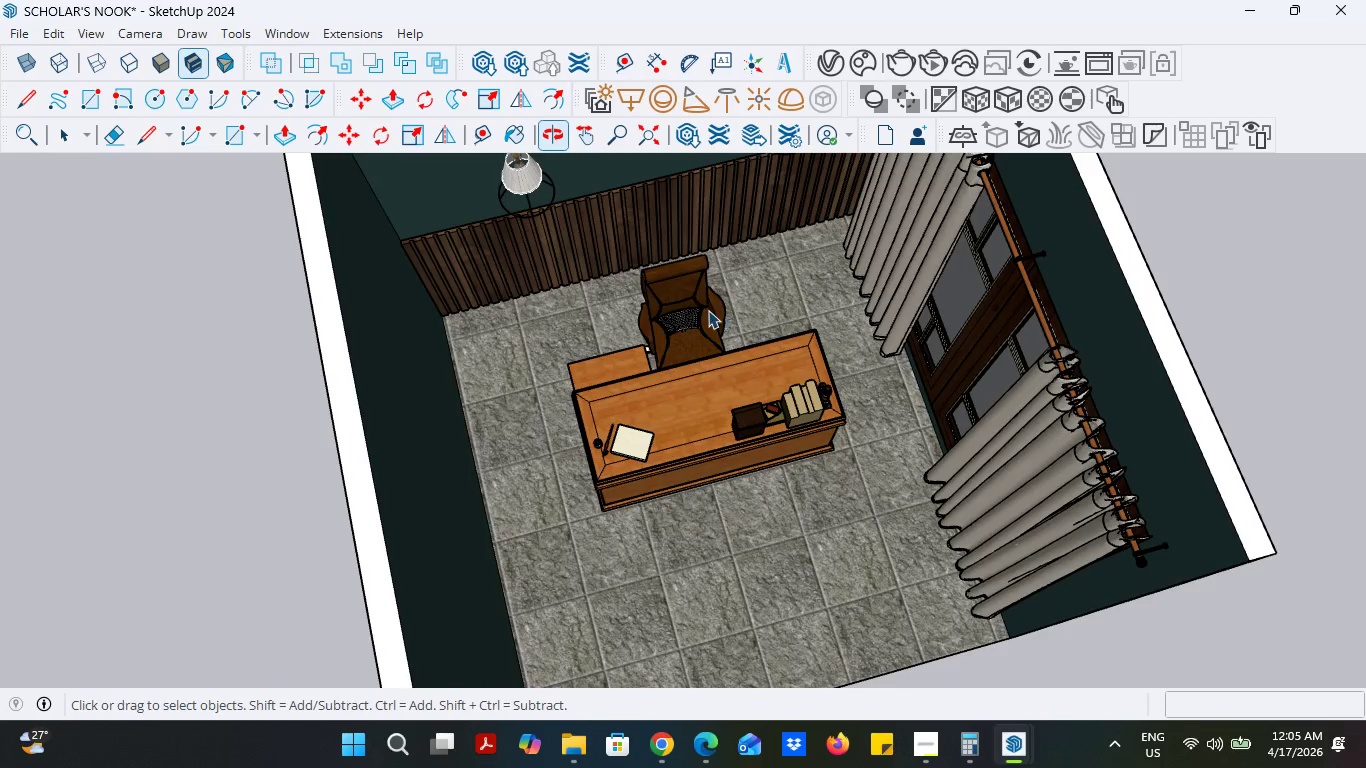 
double_click([687, 295])
 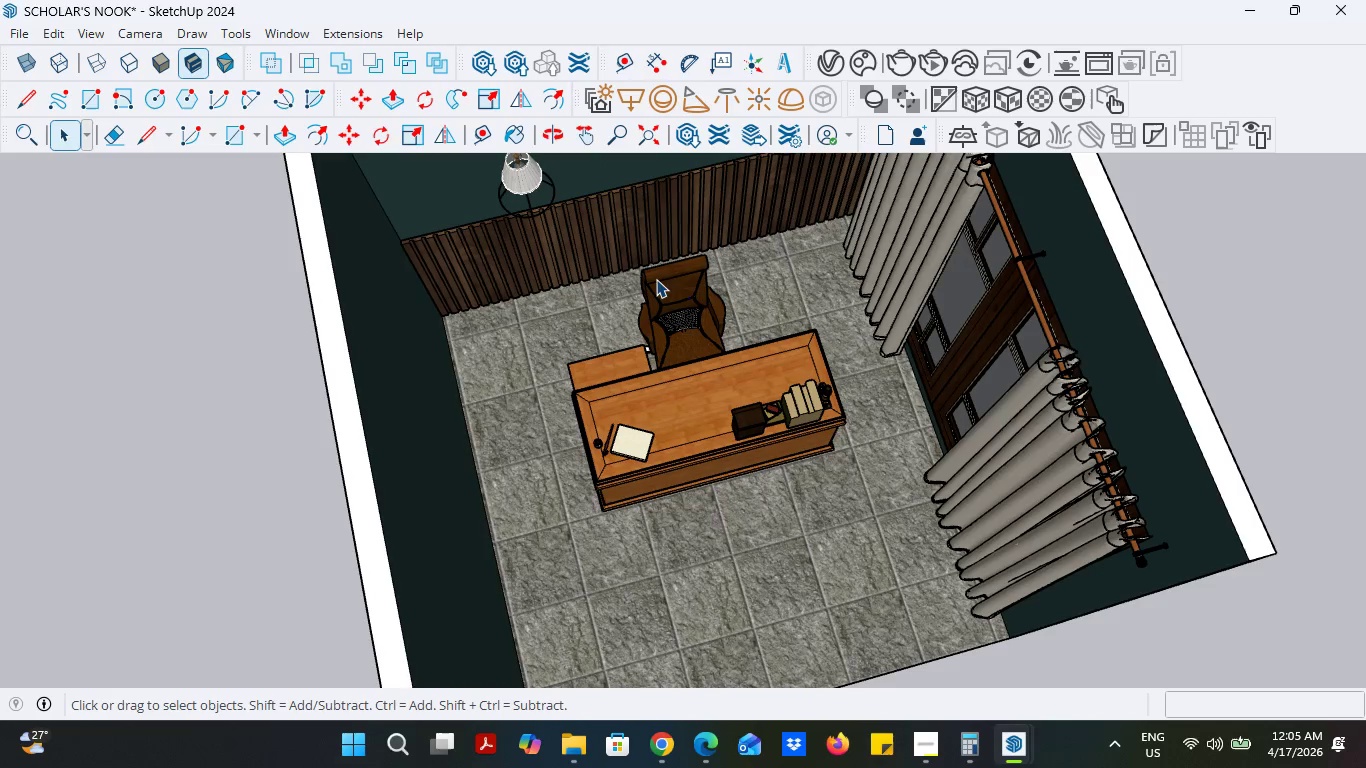 
triple_click([654, 278])
 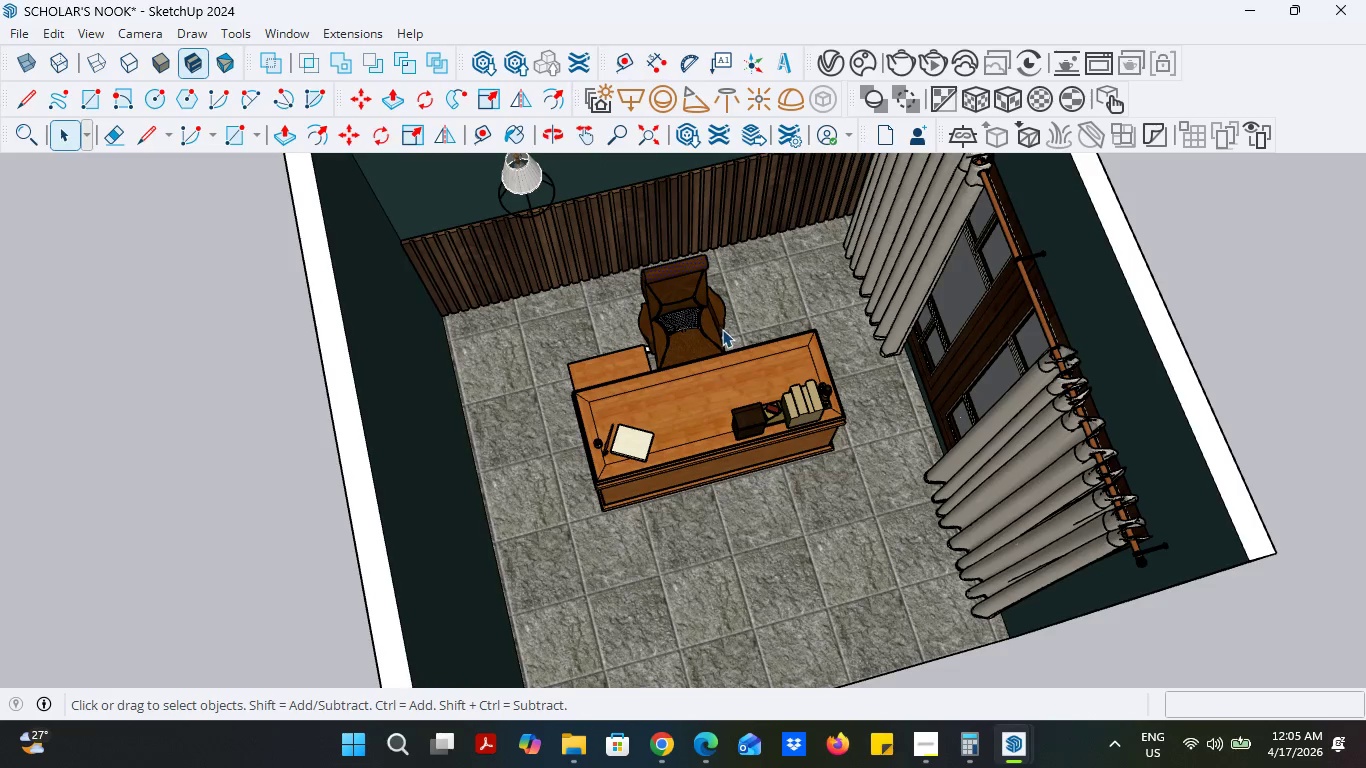 
triple_click([722, 329])
 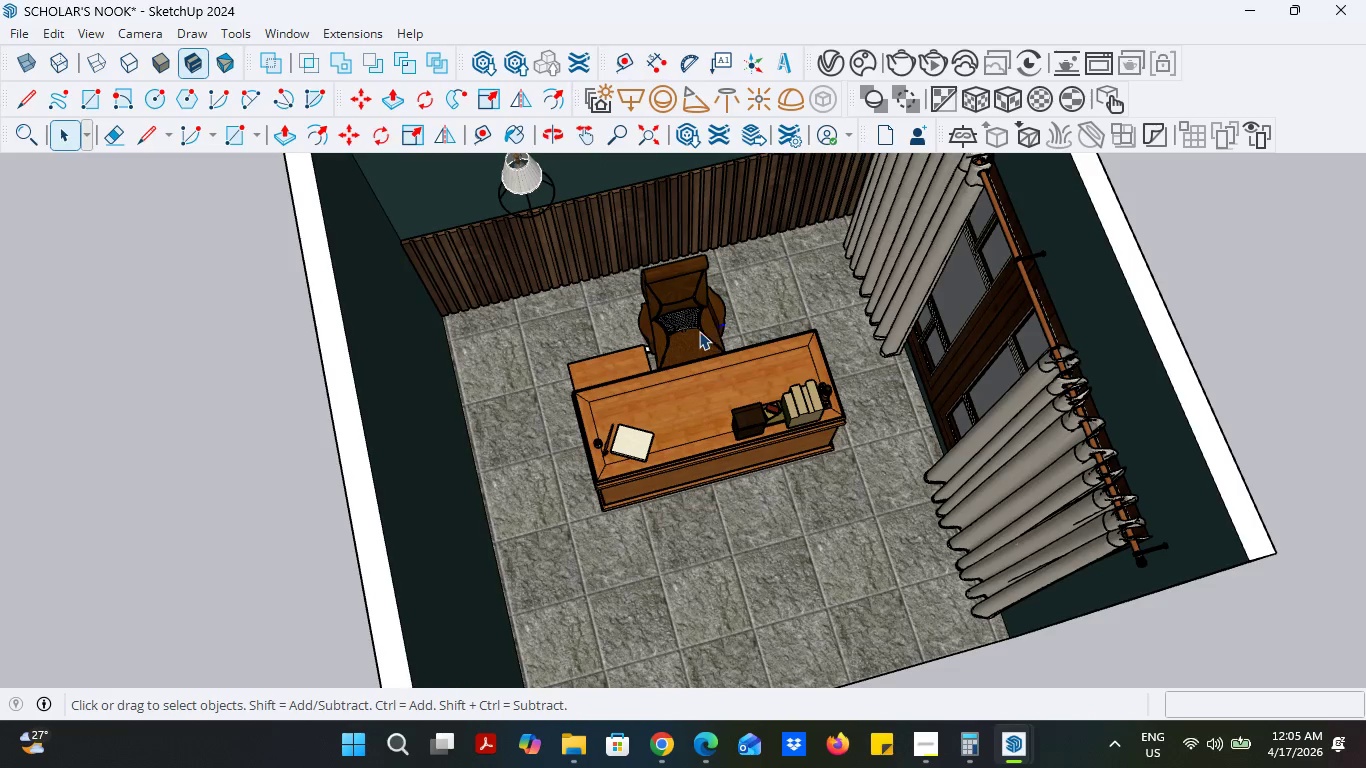 
triple_click([698, 331])
 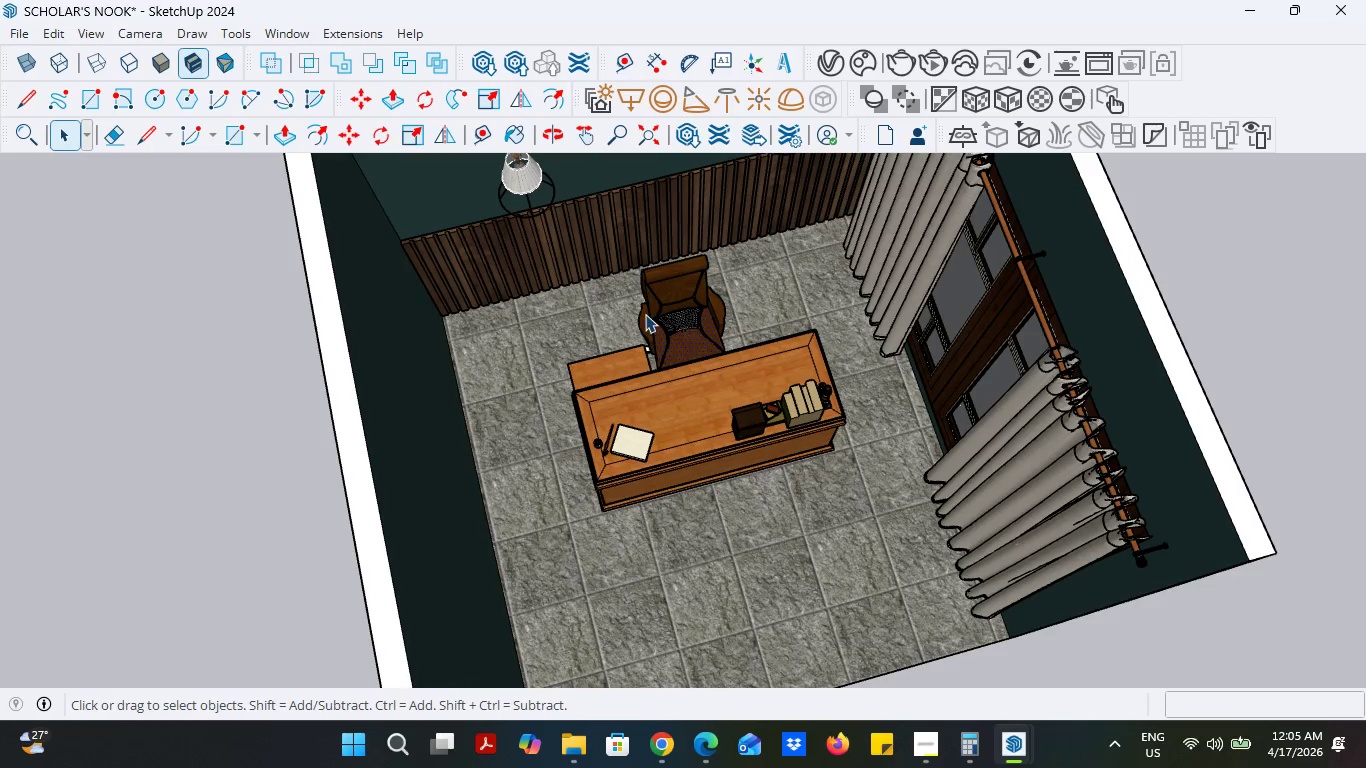 
triple_click([645, 314])
 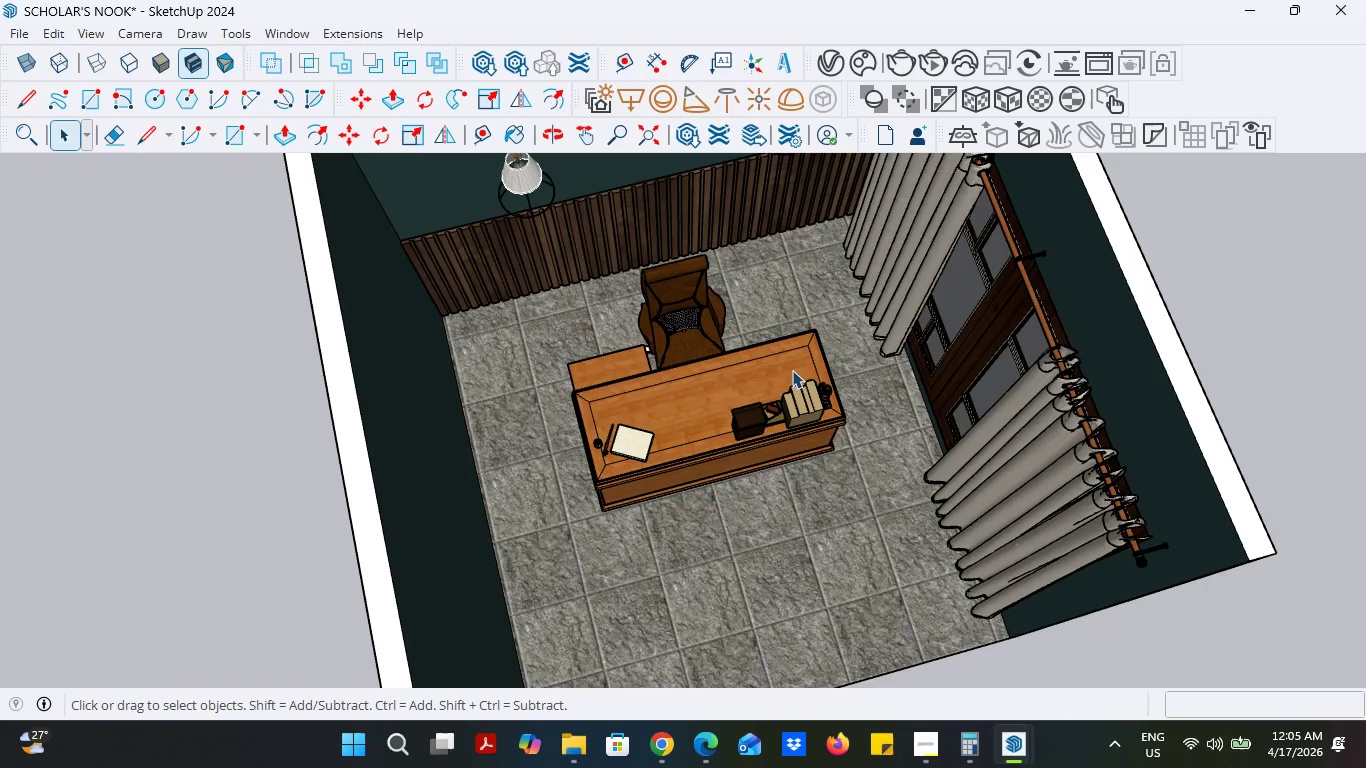 
key(Control+ControlLeft)
 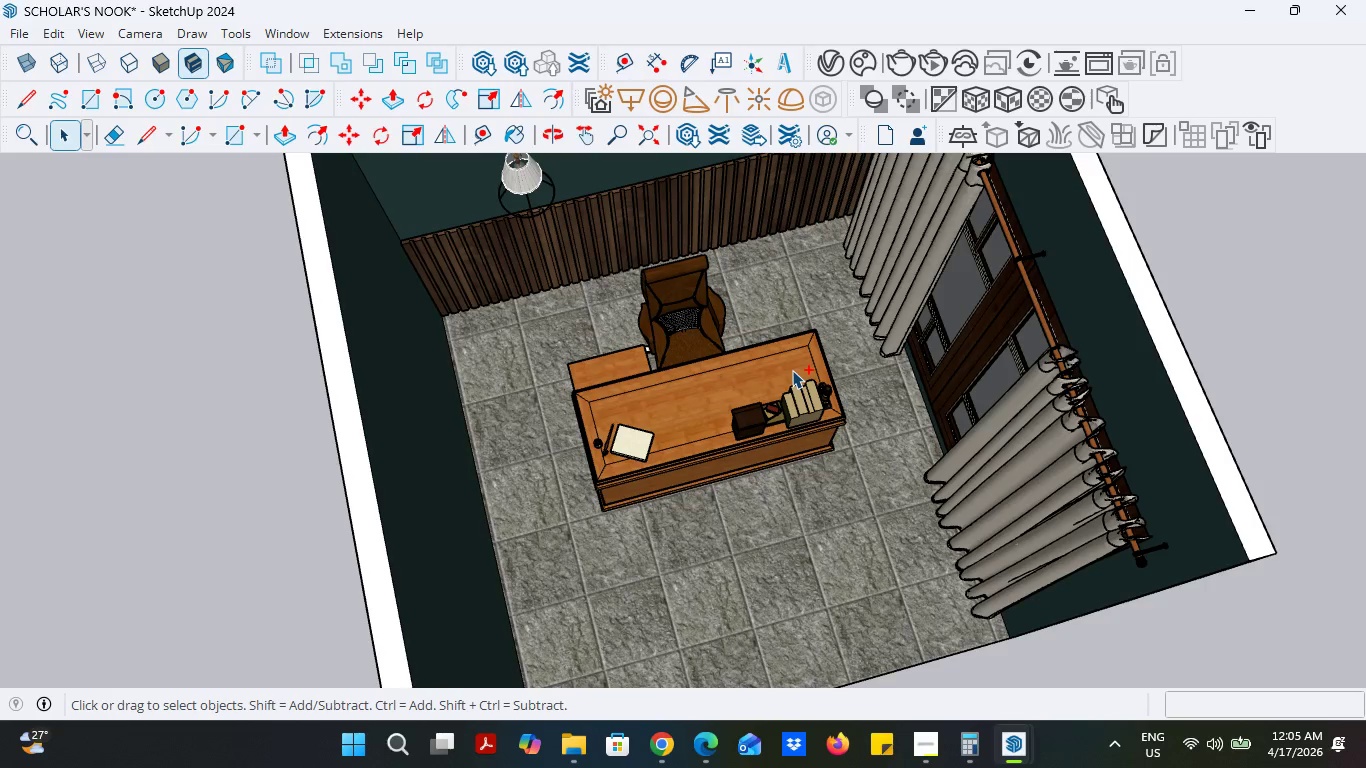 
key(Control+Z)
 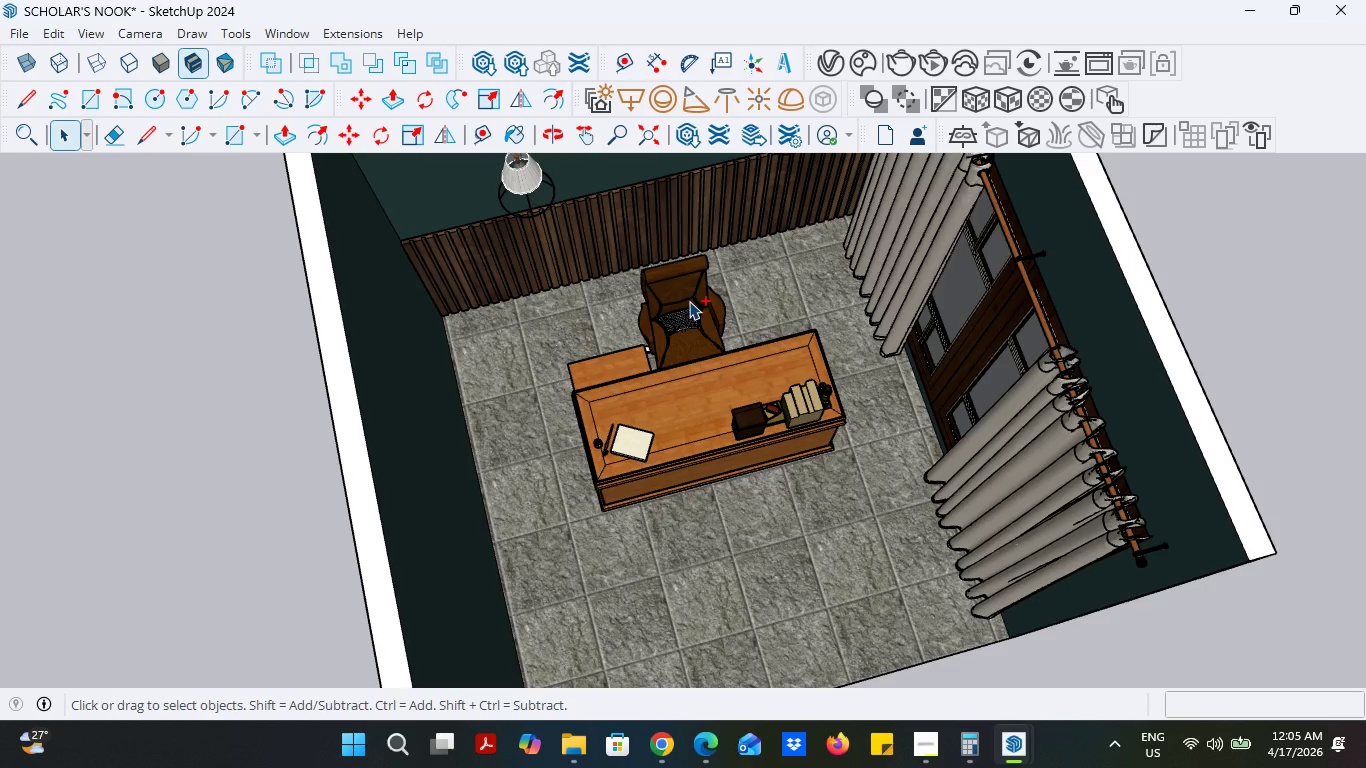 
key(Control+ControlLeft)
 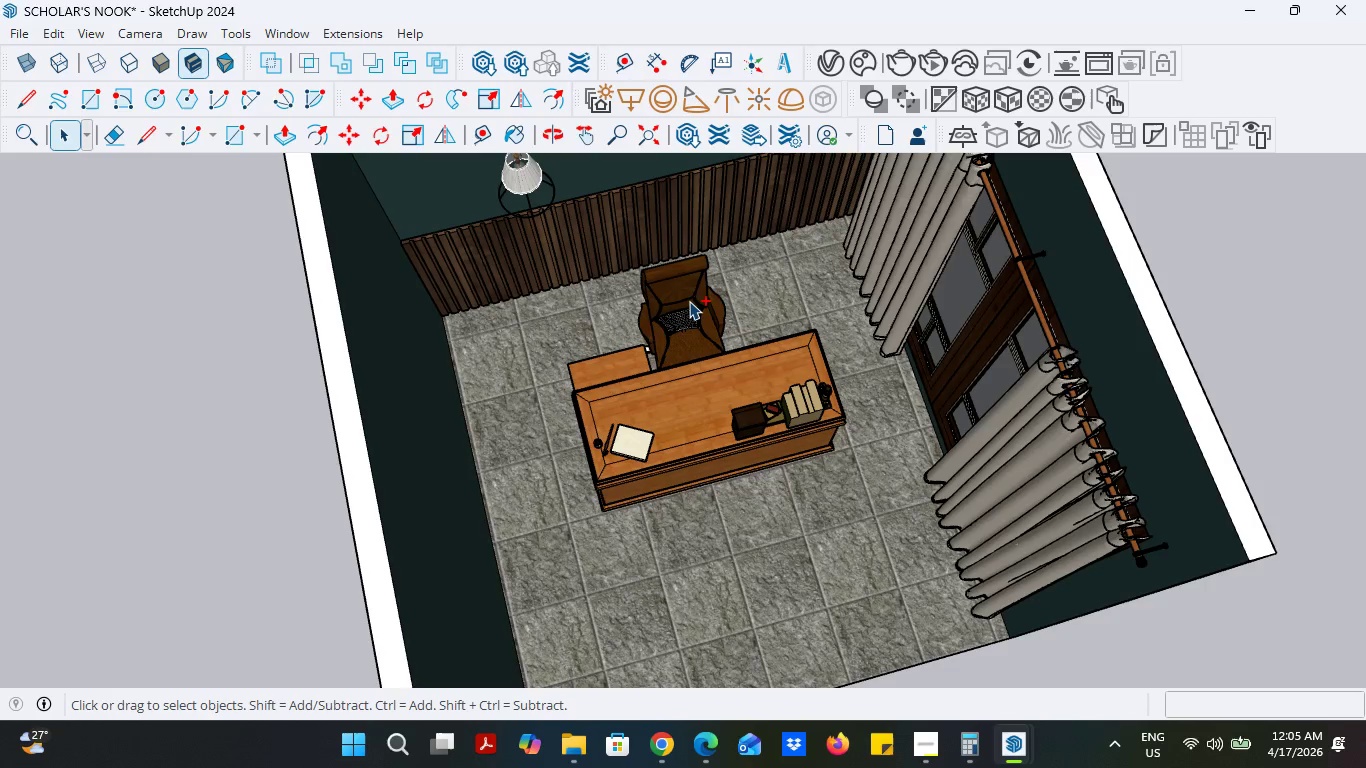 
key(Control+Z)
 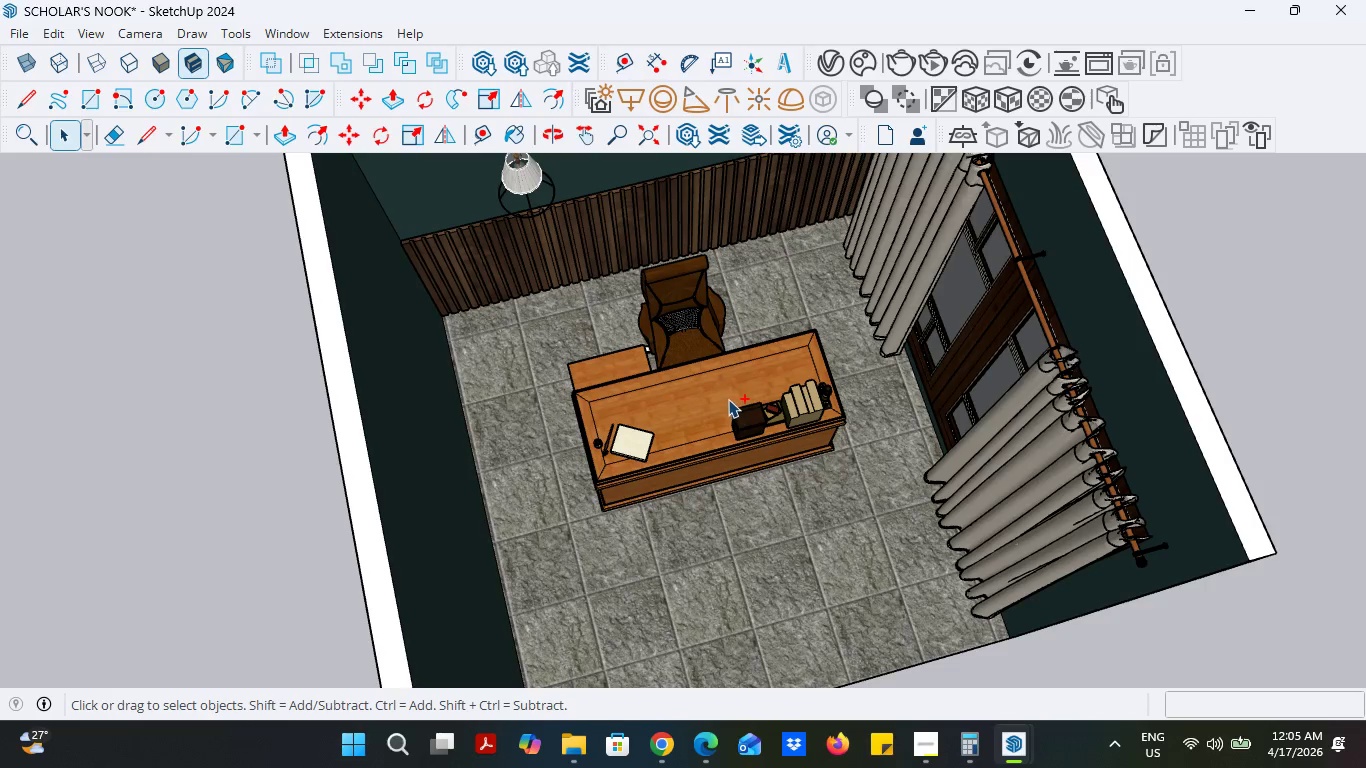 
key(Control+ControlLeft)
 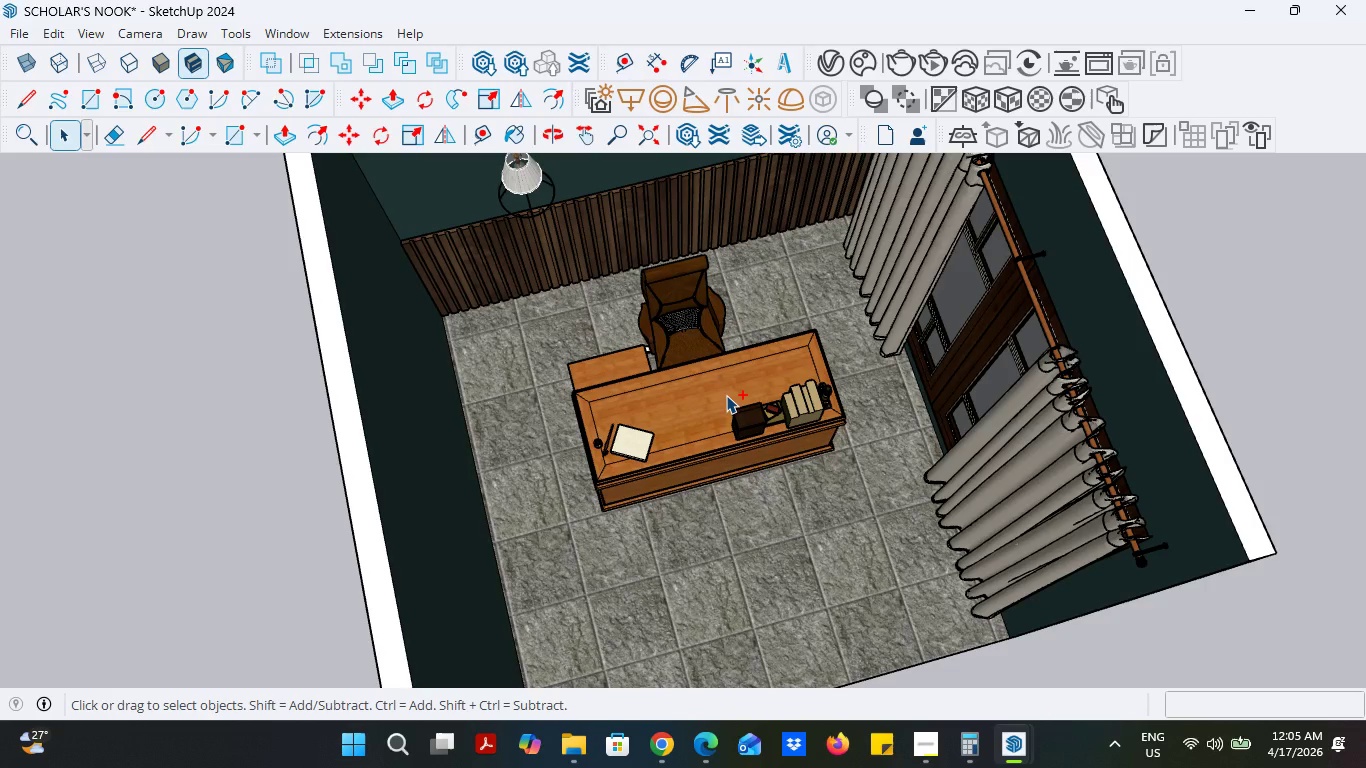 
key(Control+Z)
 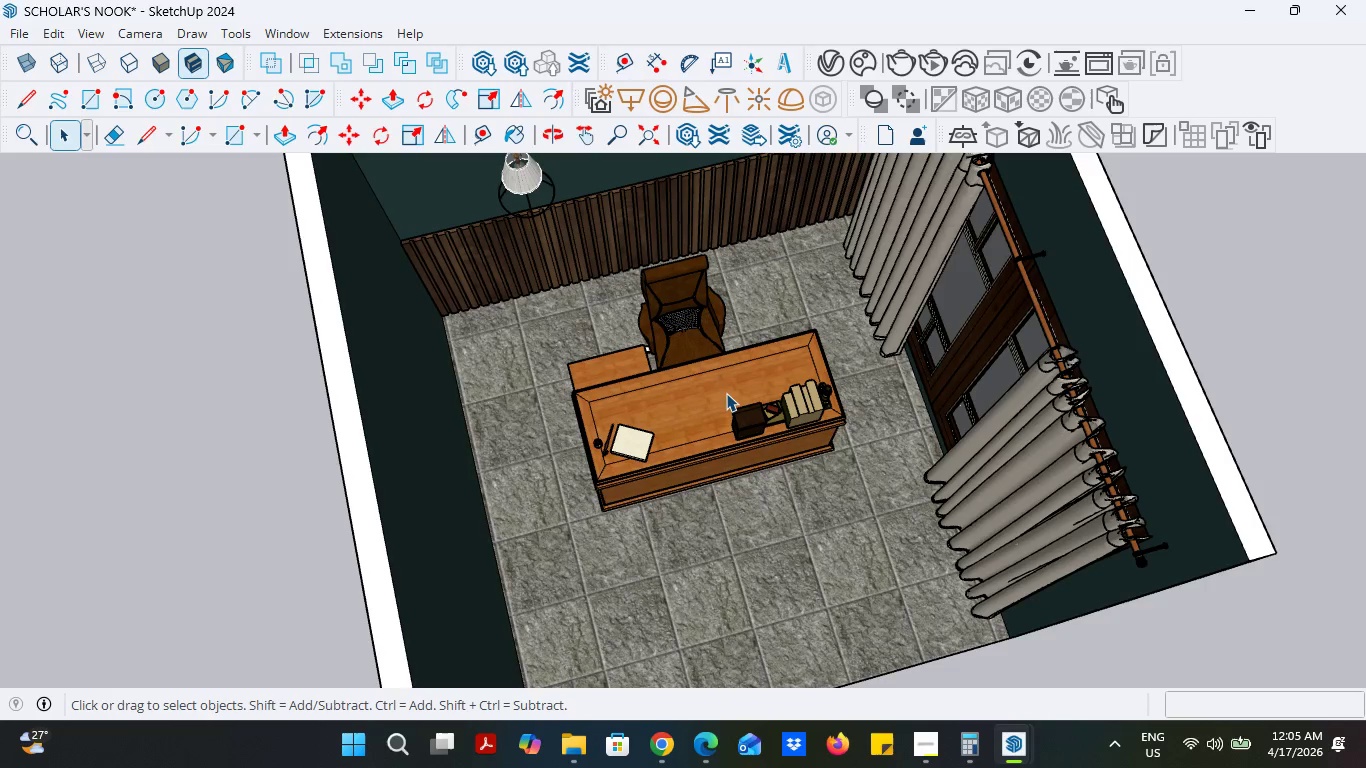 
left_click([693, 333])
 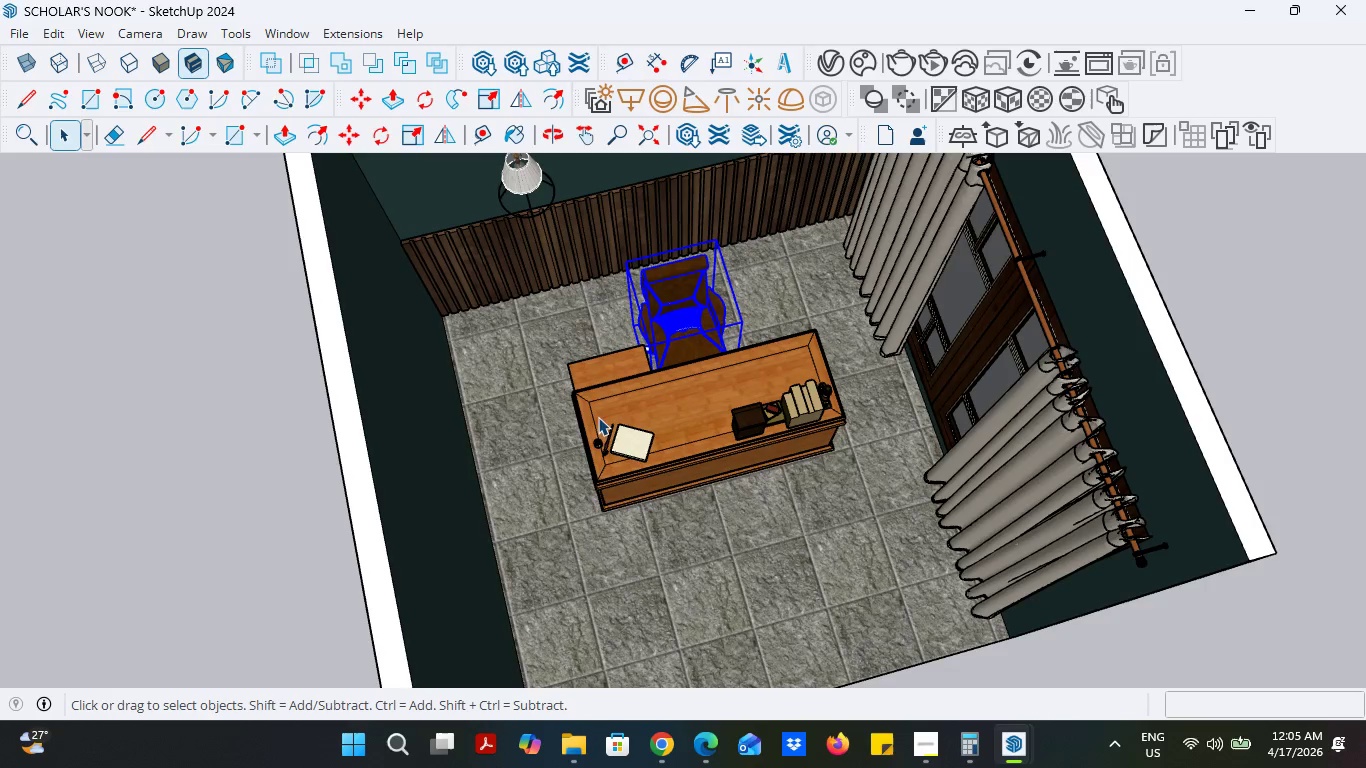 
left_click([643, 443])
 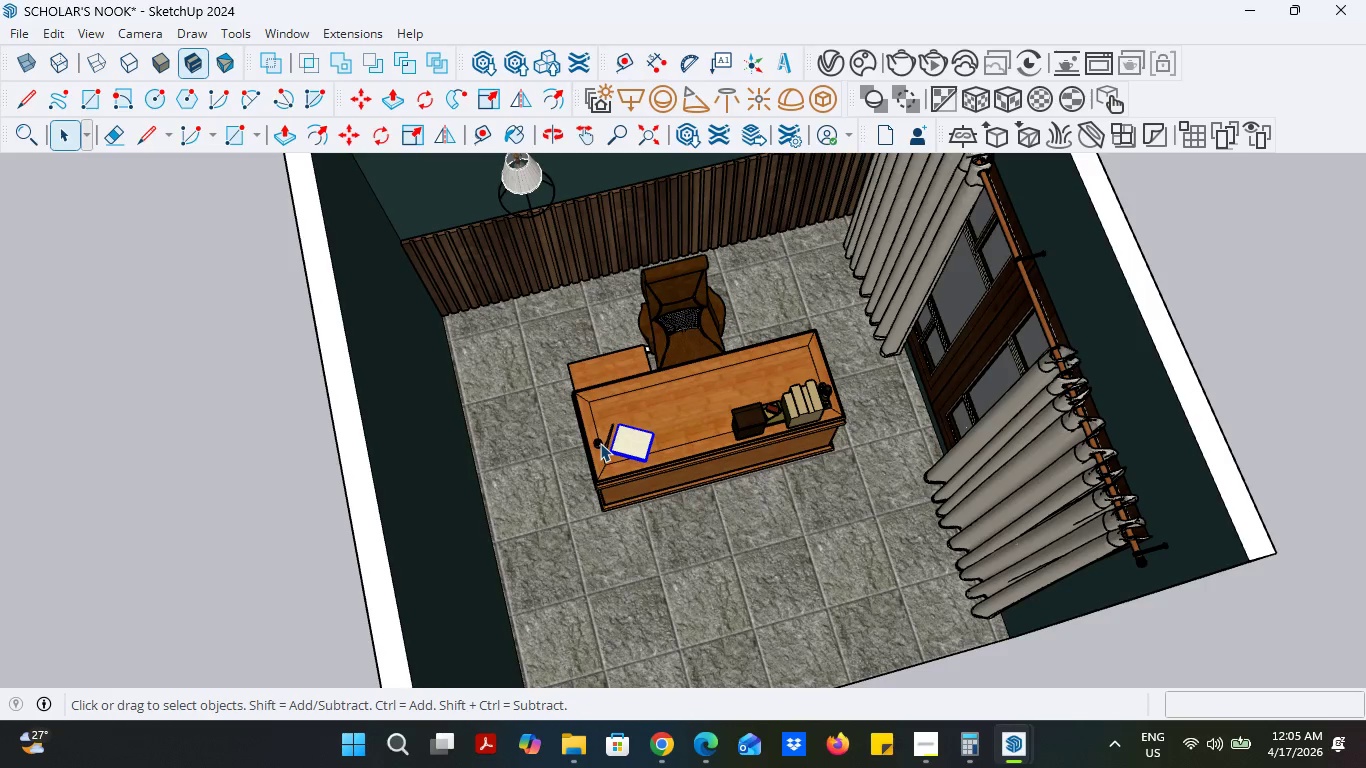 
left_click([600, 443])
 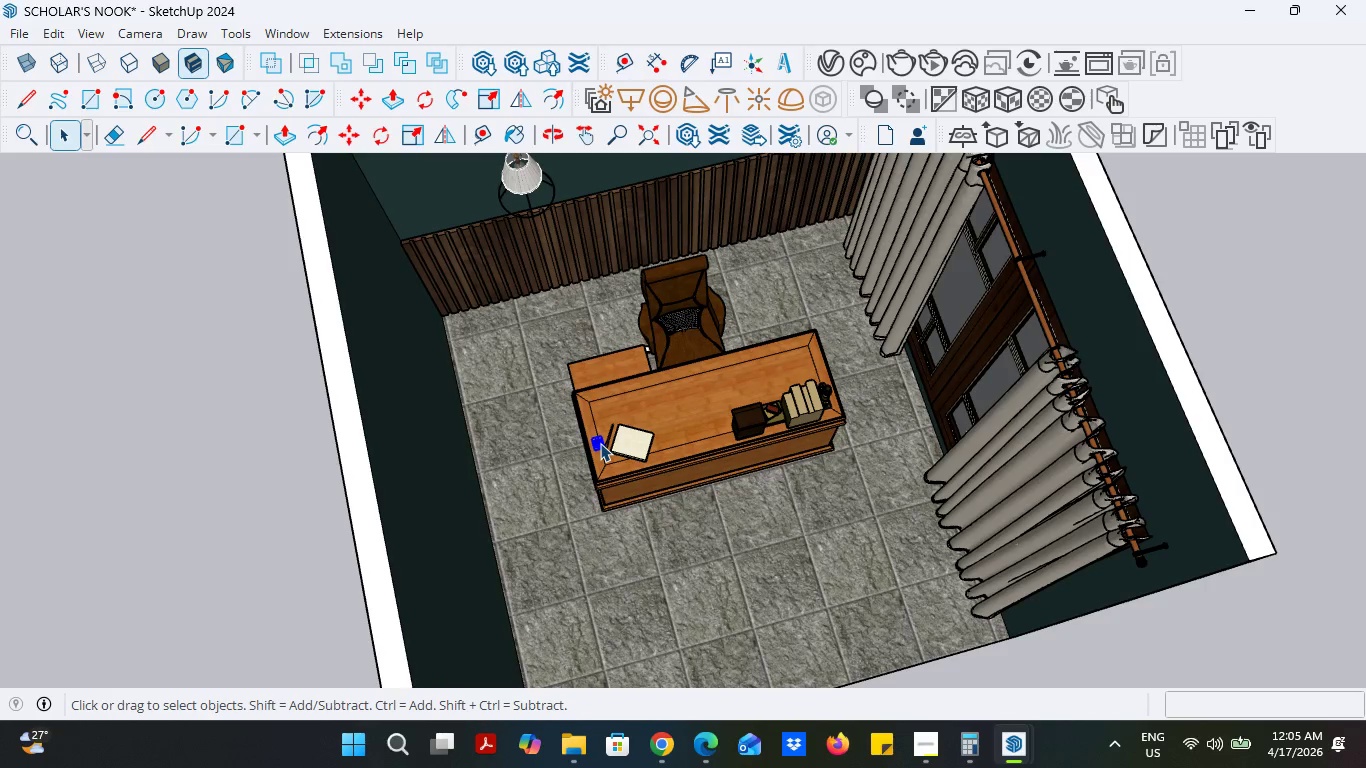 
right_click([600, 442])
 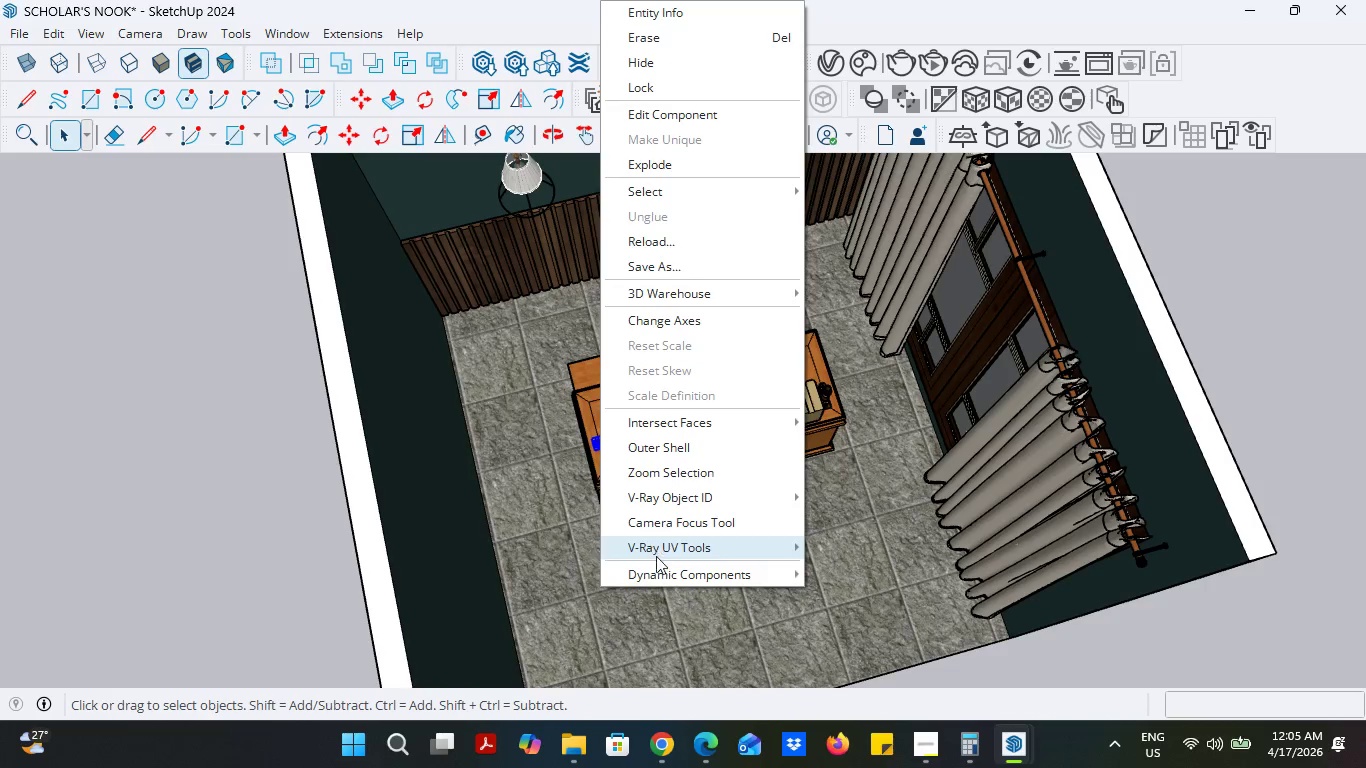 
left_click([664, 576])
 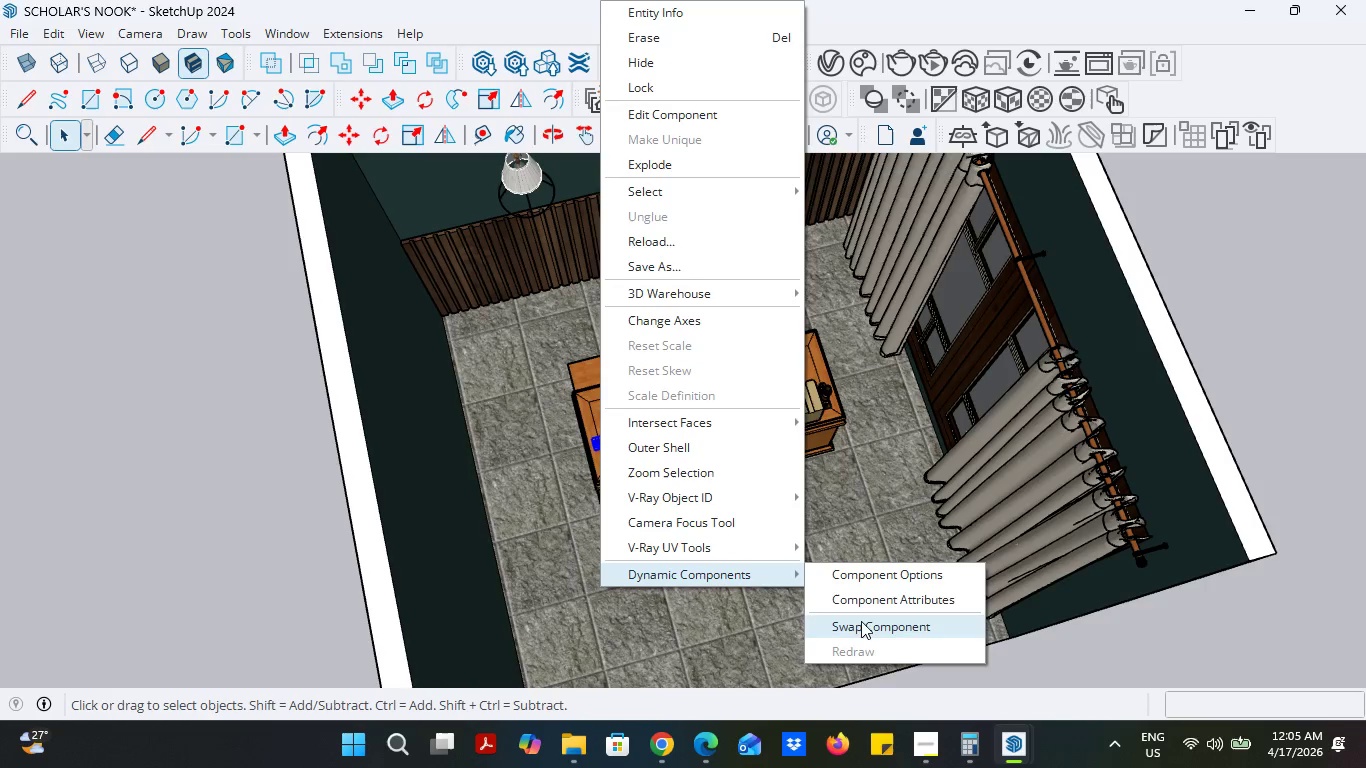 
left_click([881, 602])
 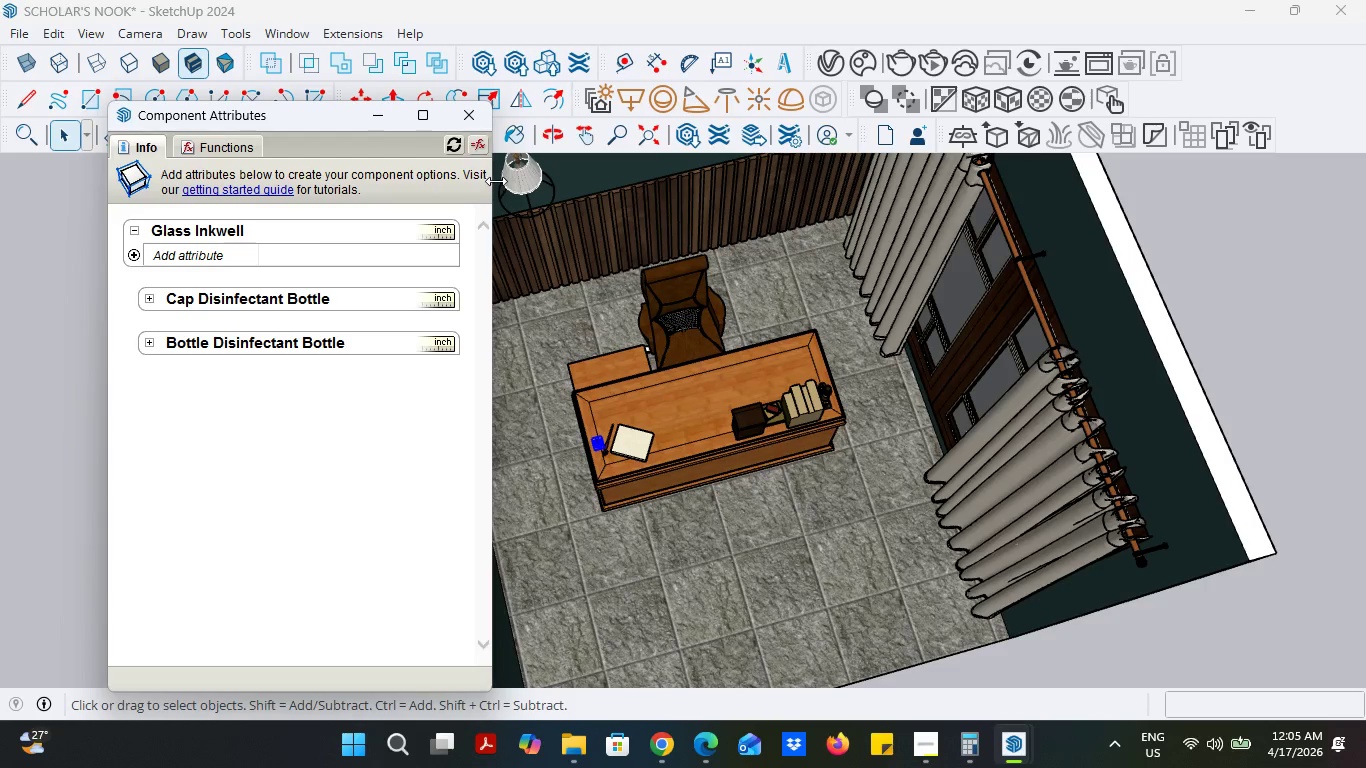 
left_click([472, 111])
 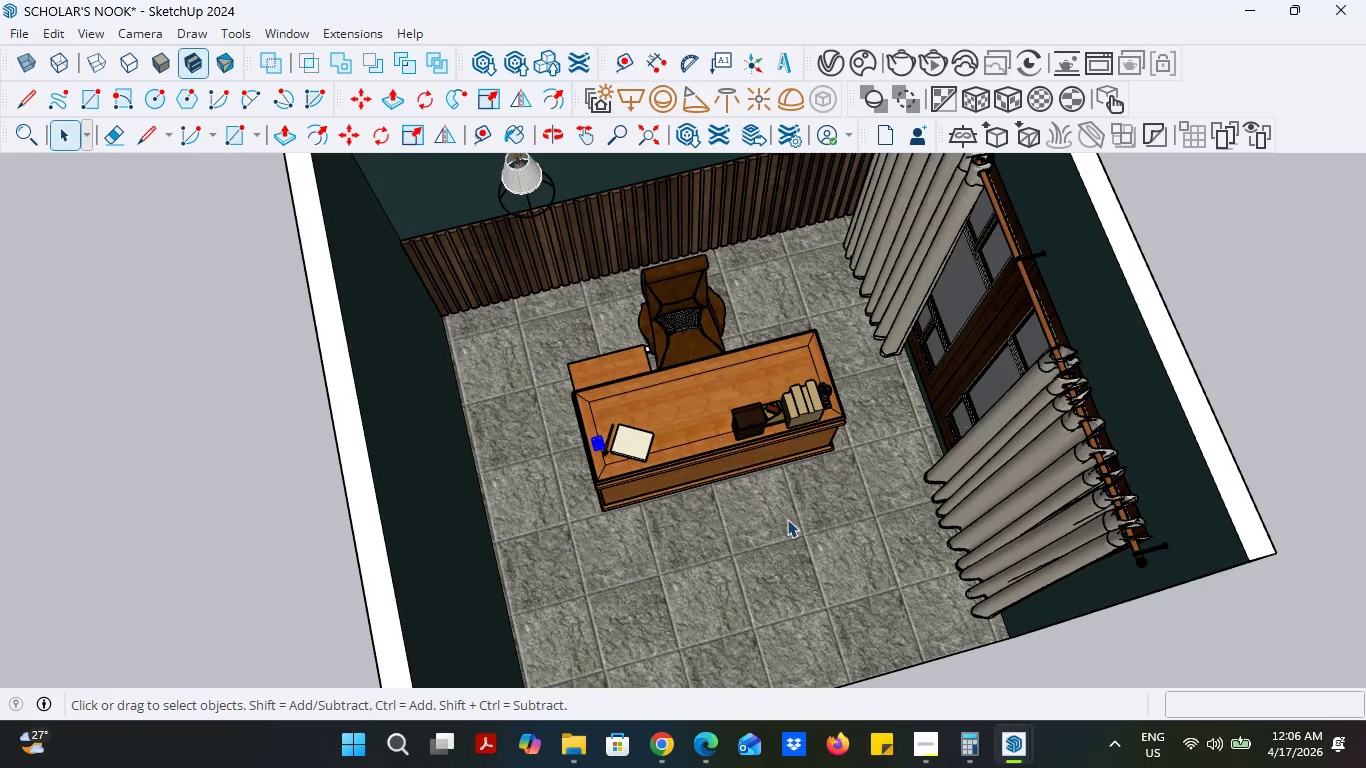 
scroll: coordinate [786, 550], scroll_direction: down, amount: 3.0
 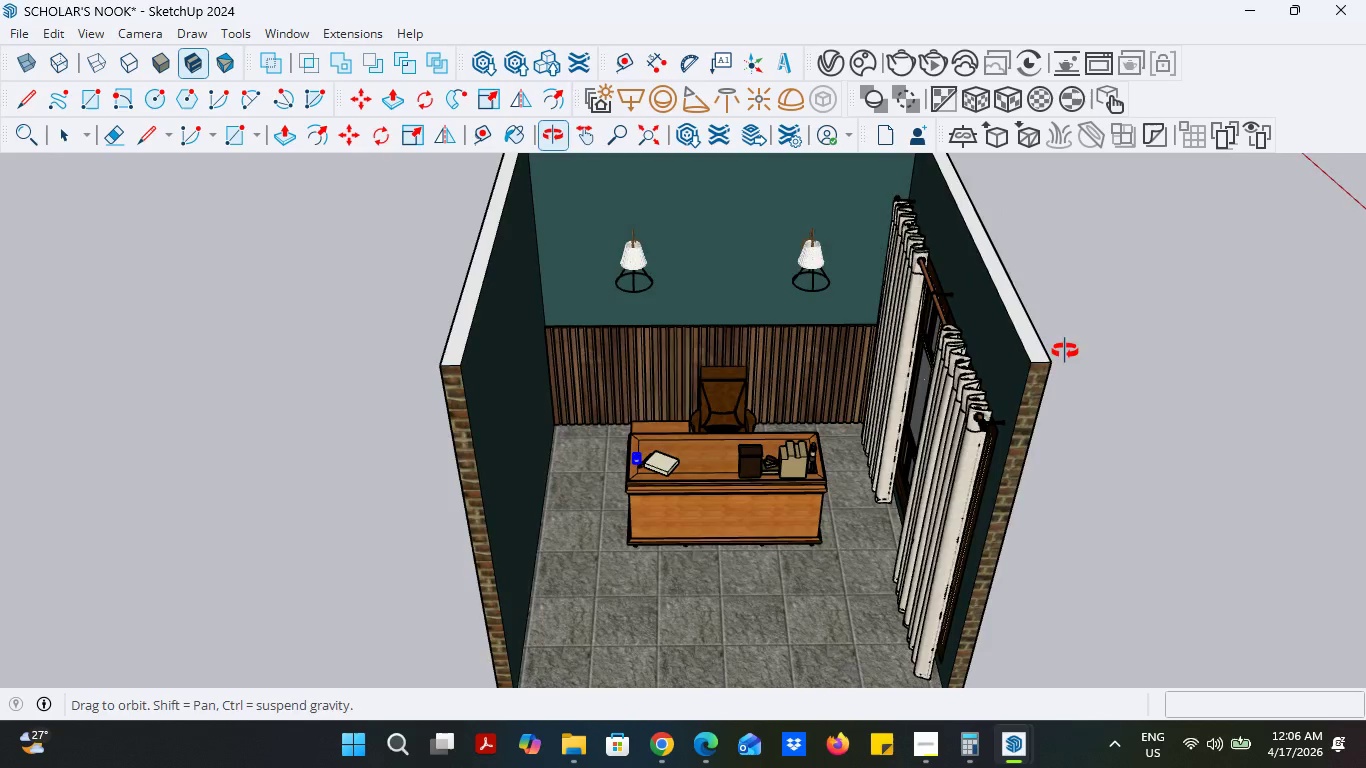 
scroll: coordinate [809, 435], scroll_direction: up, amount: 1.0
 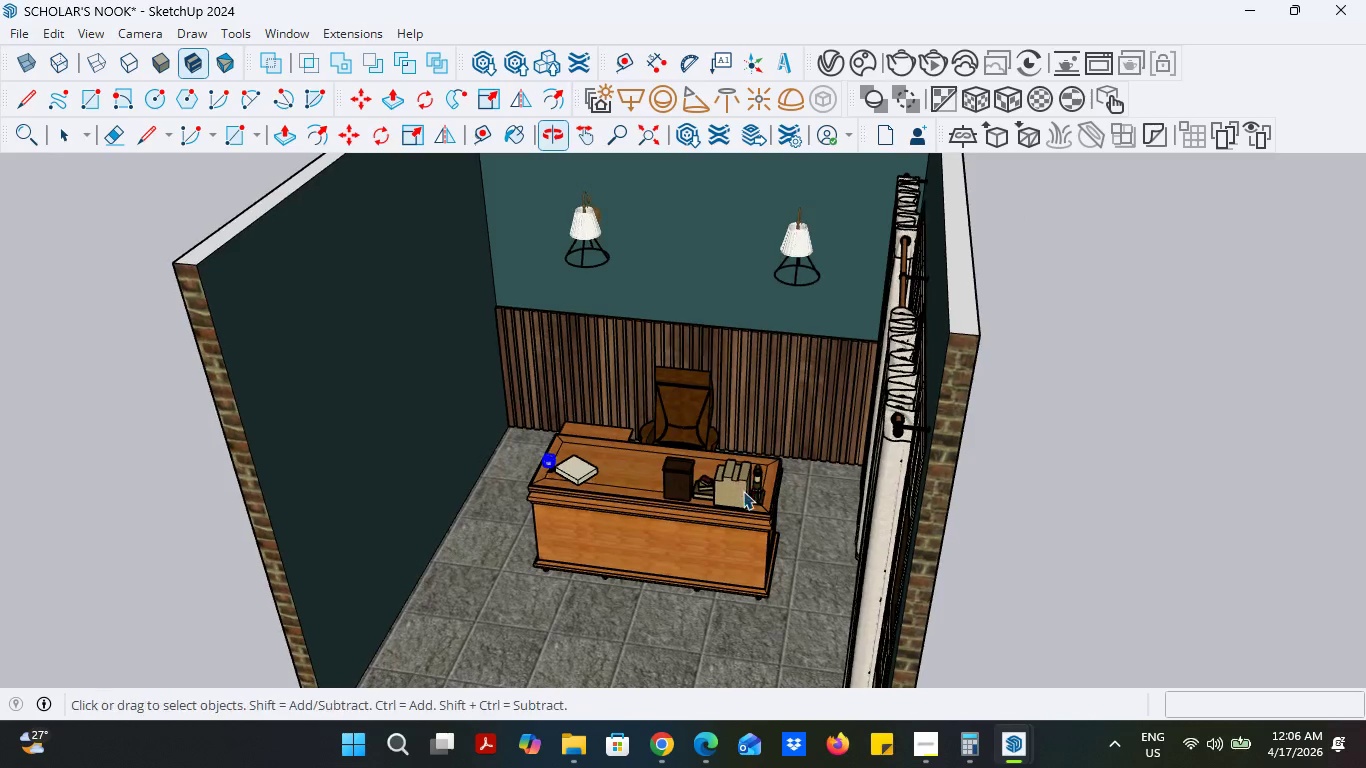 
scroll: coordinate [691, 402], scroll_direction: down, amount: 2.0
 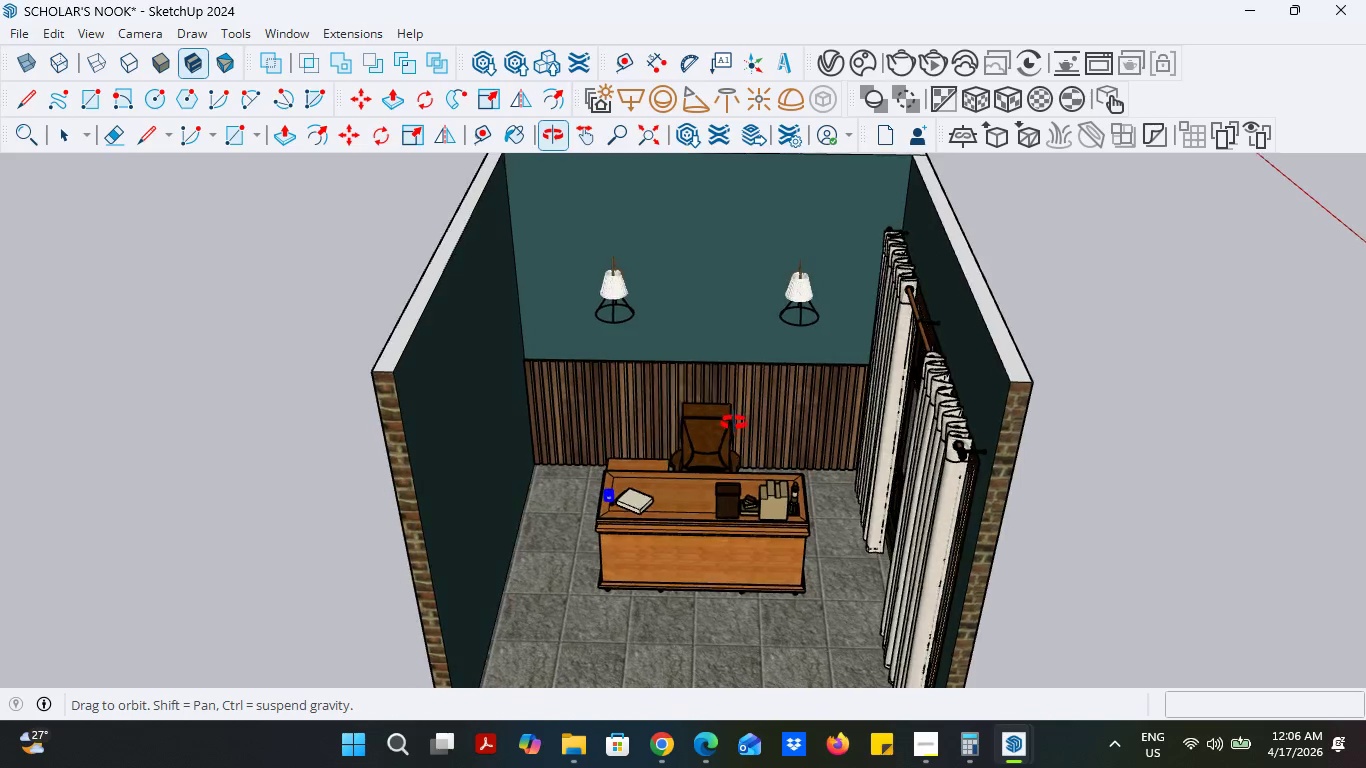 
scroll: coordinate [745, 423], scroll_direction: up, amount: 1.0
 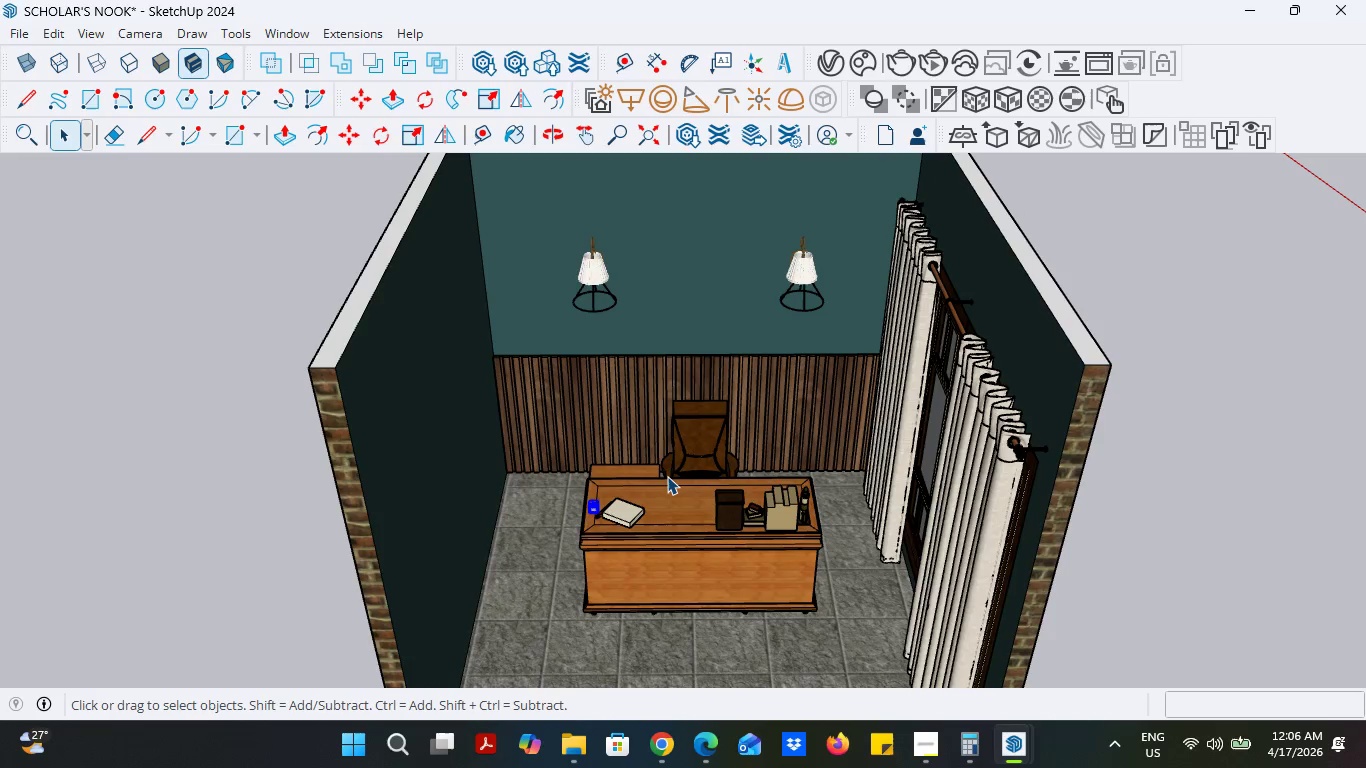 
key(Control+ControlLeft)
 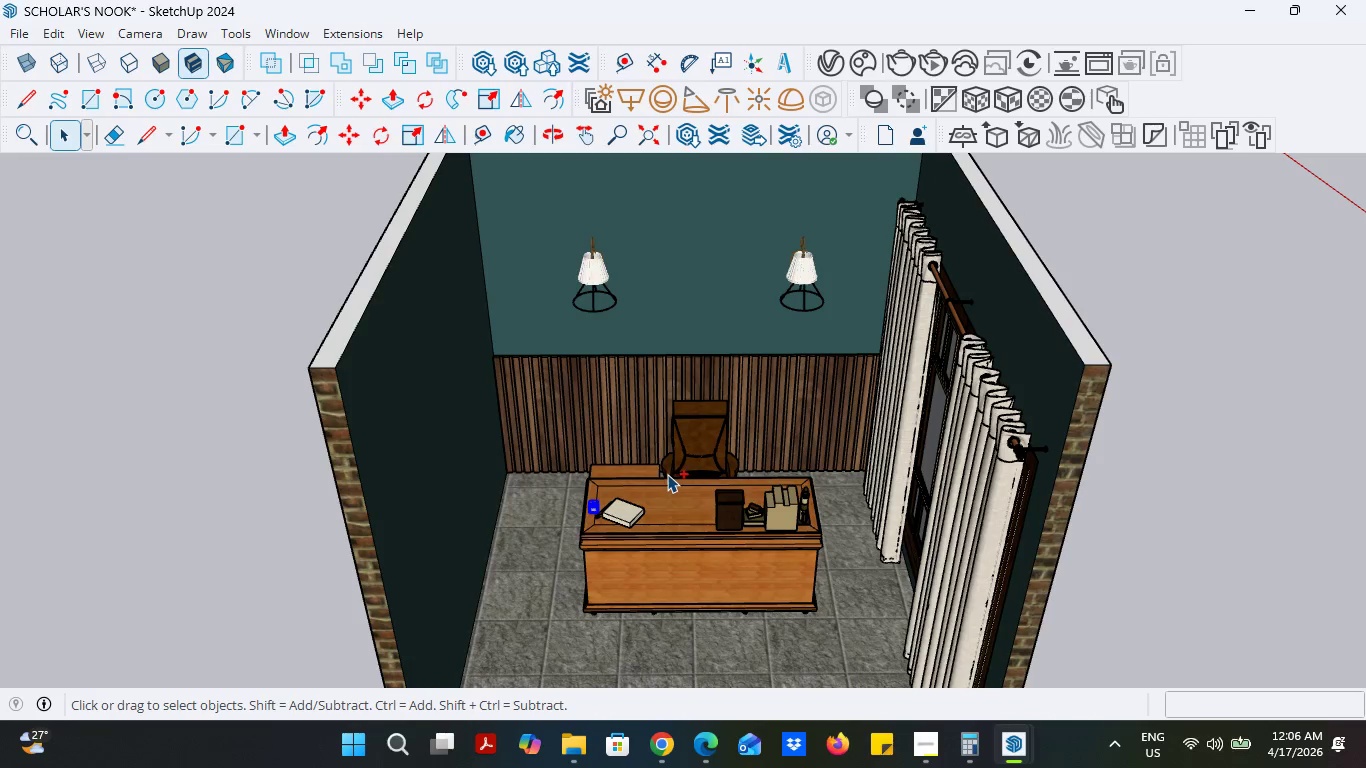 
key(Control+S)
 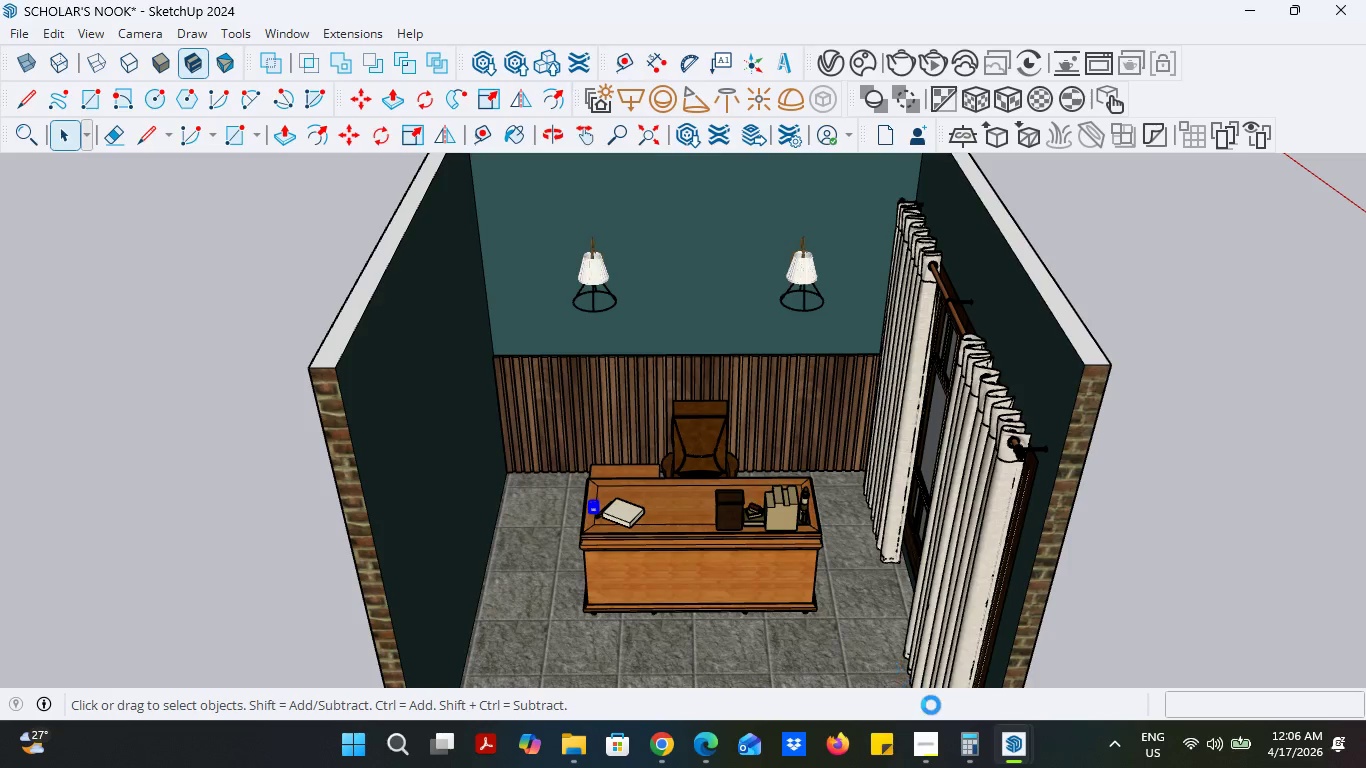 
left_click([922, 741])